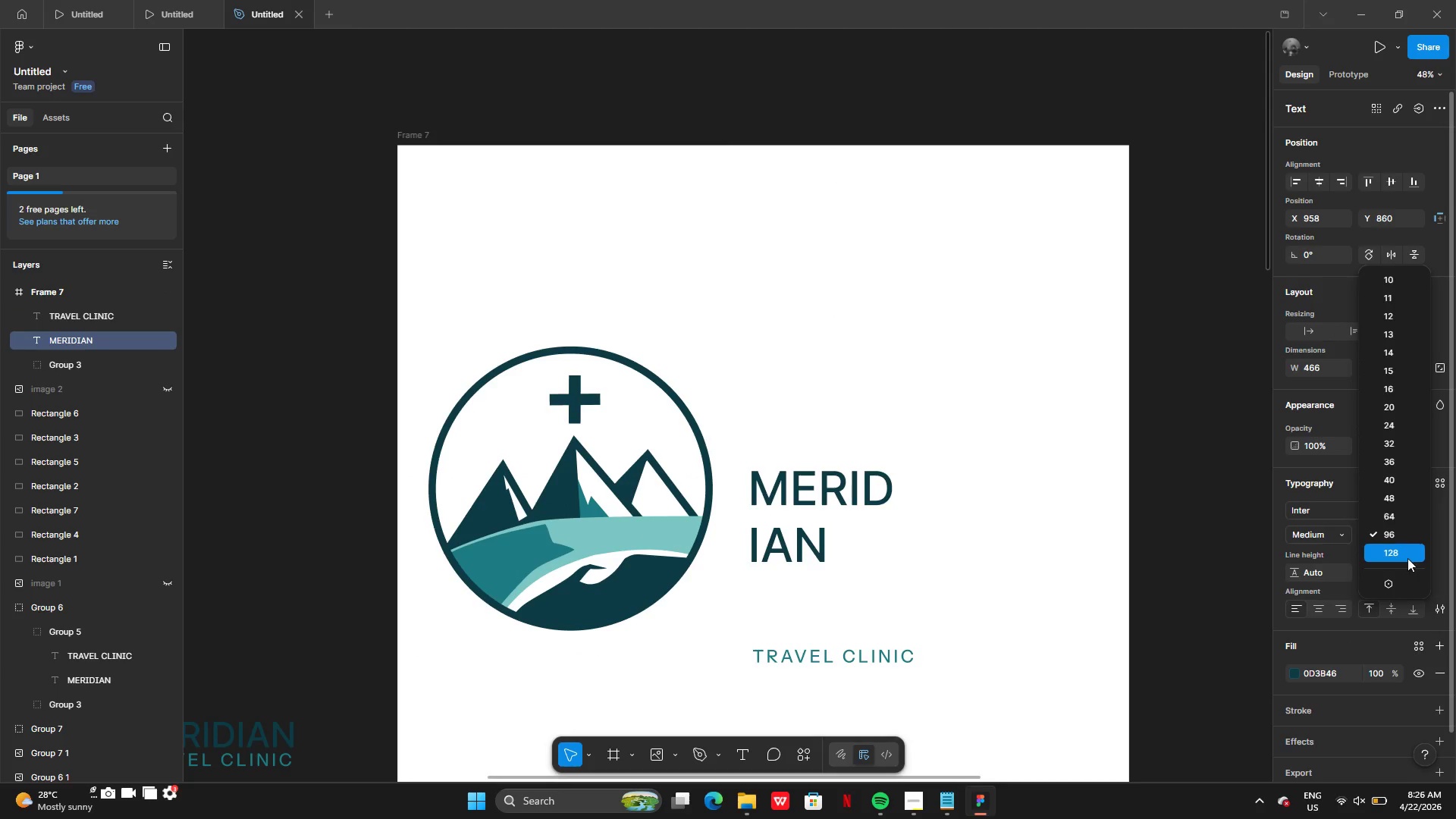 
left_click([1406, 554])
 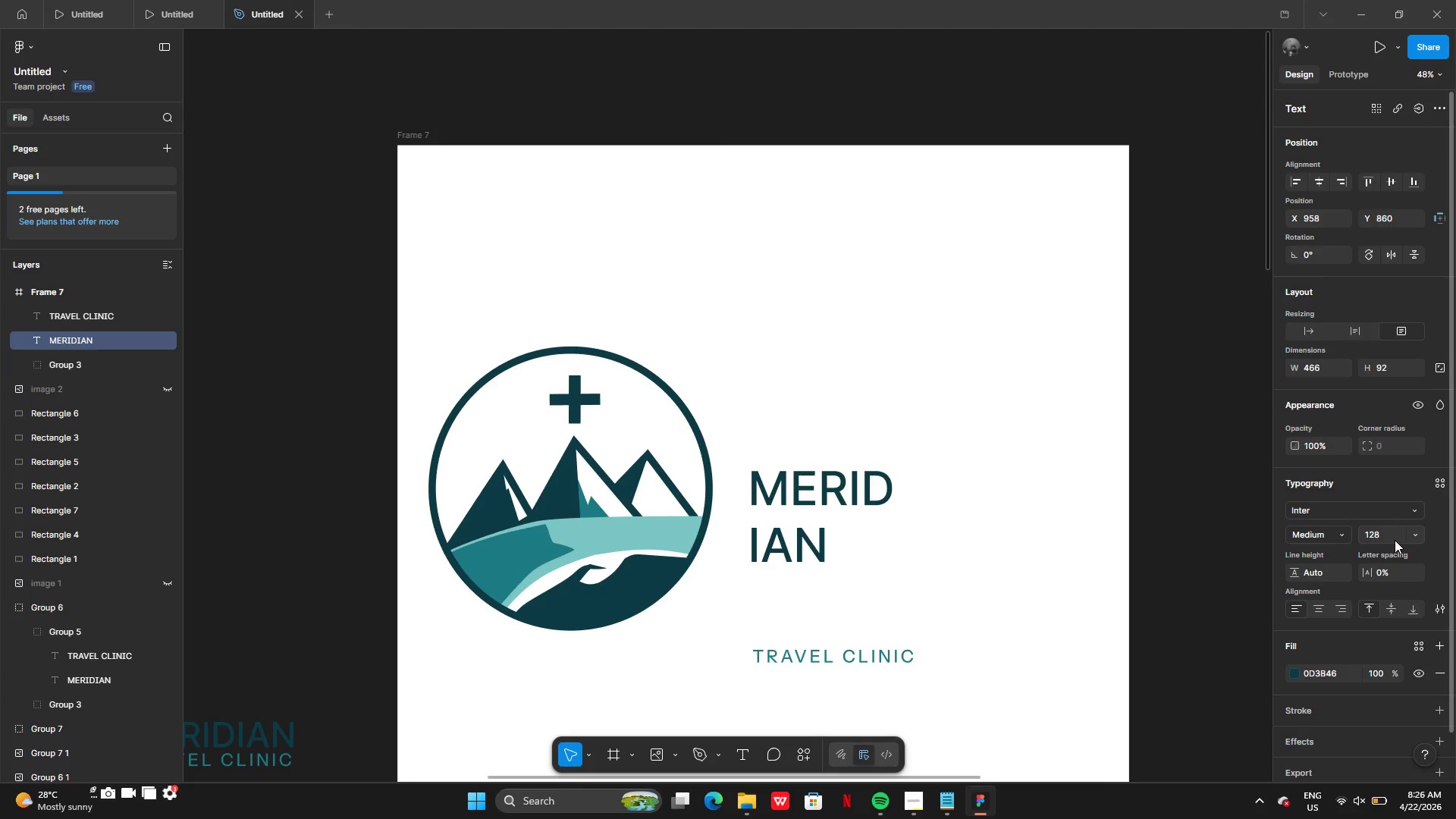 
left_click([1383, 535])
 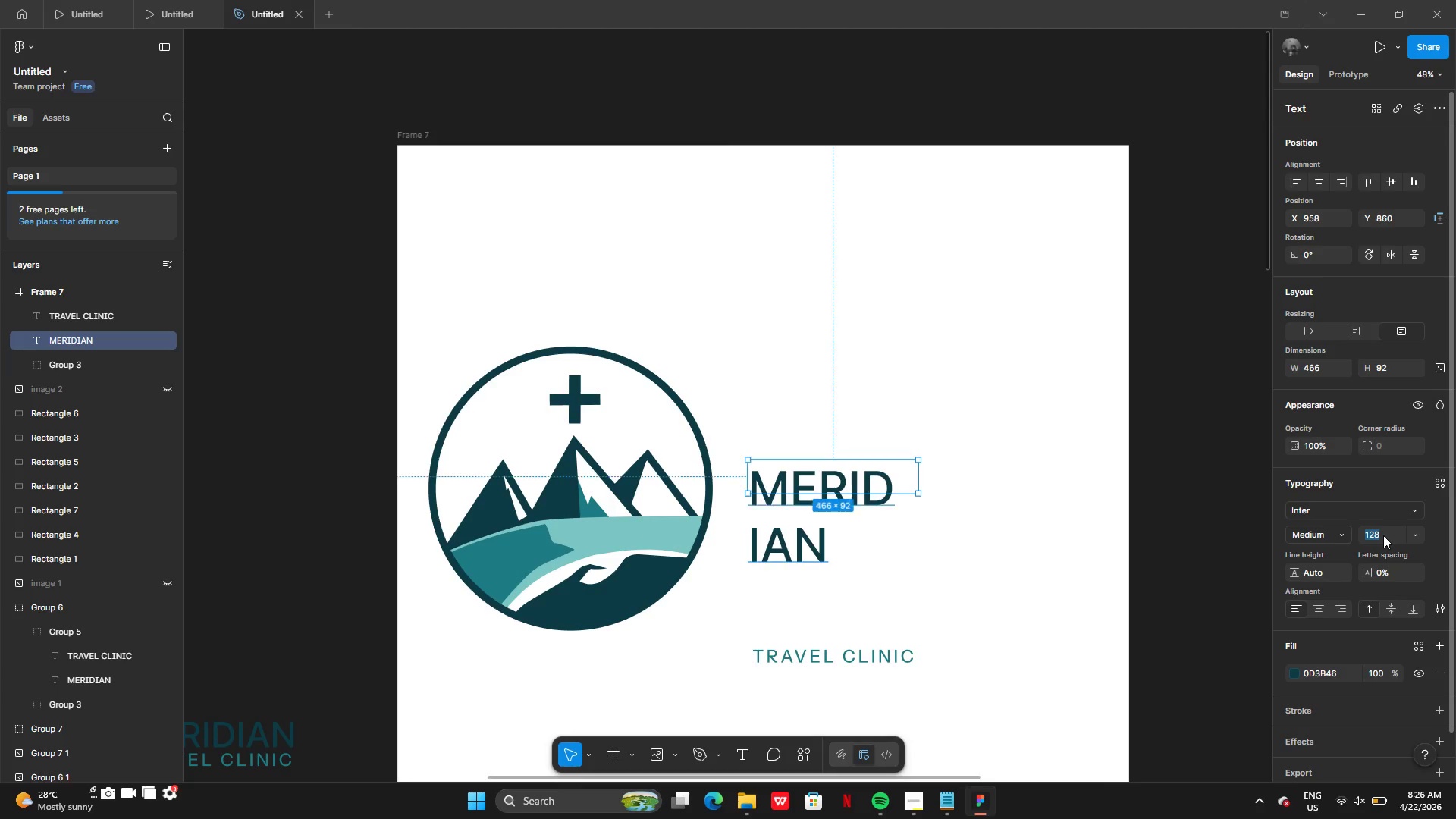 
type(200)
 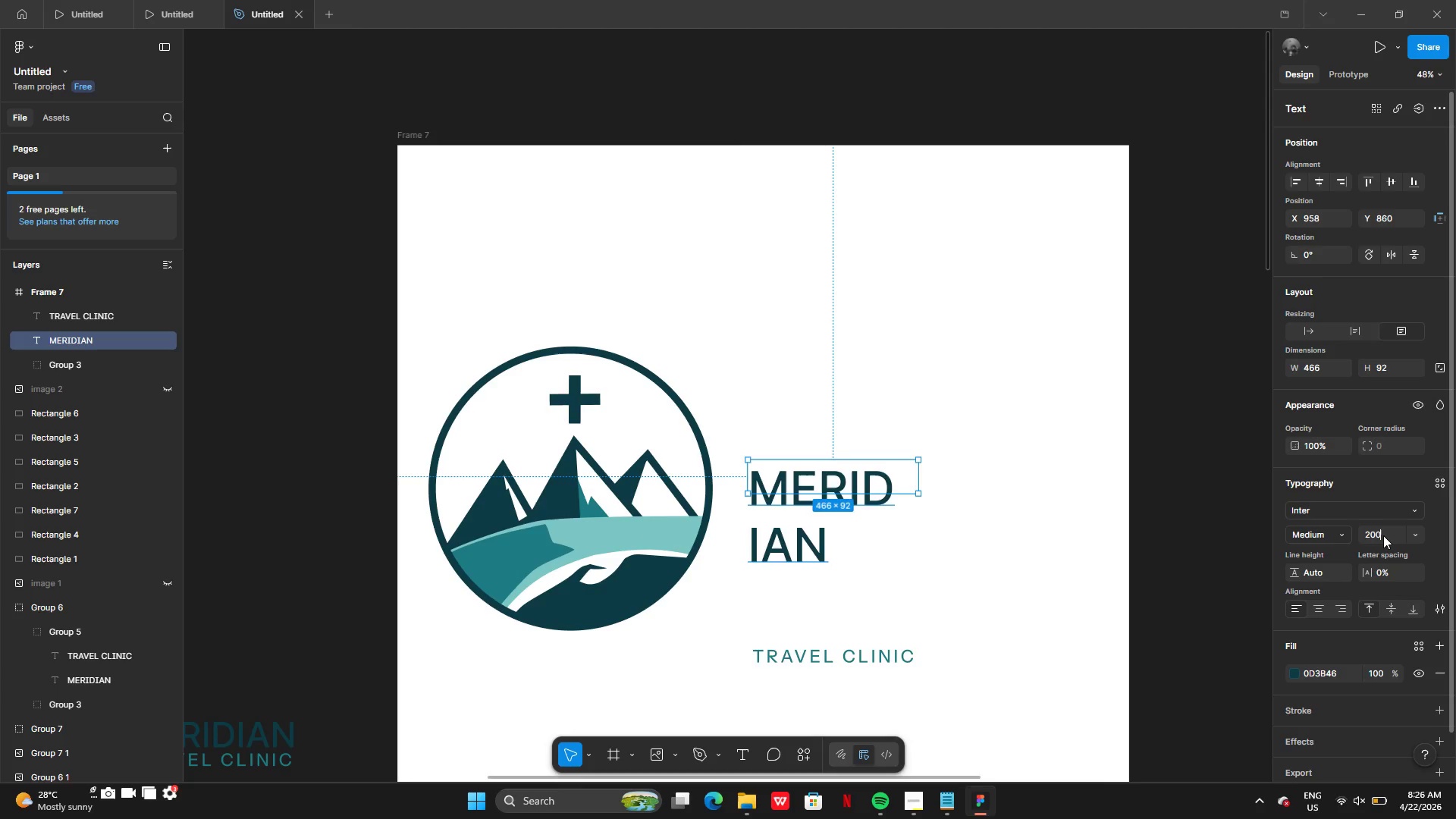 
key(Enter)
 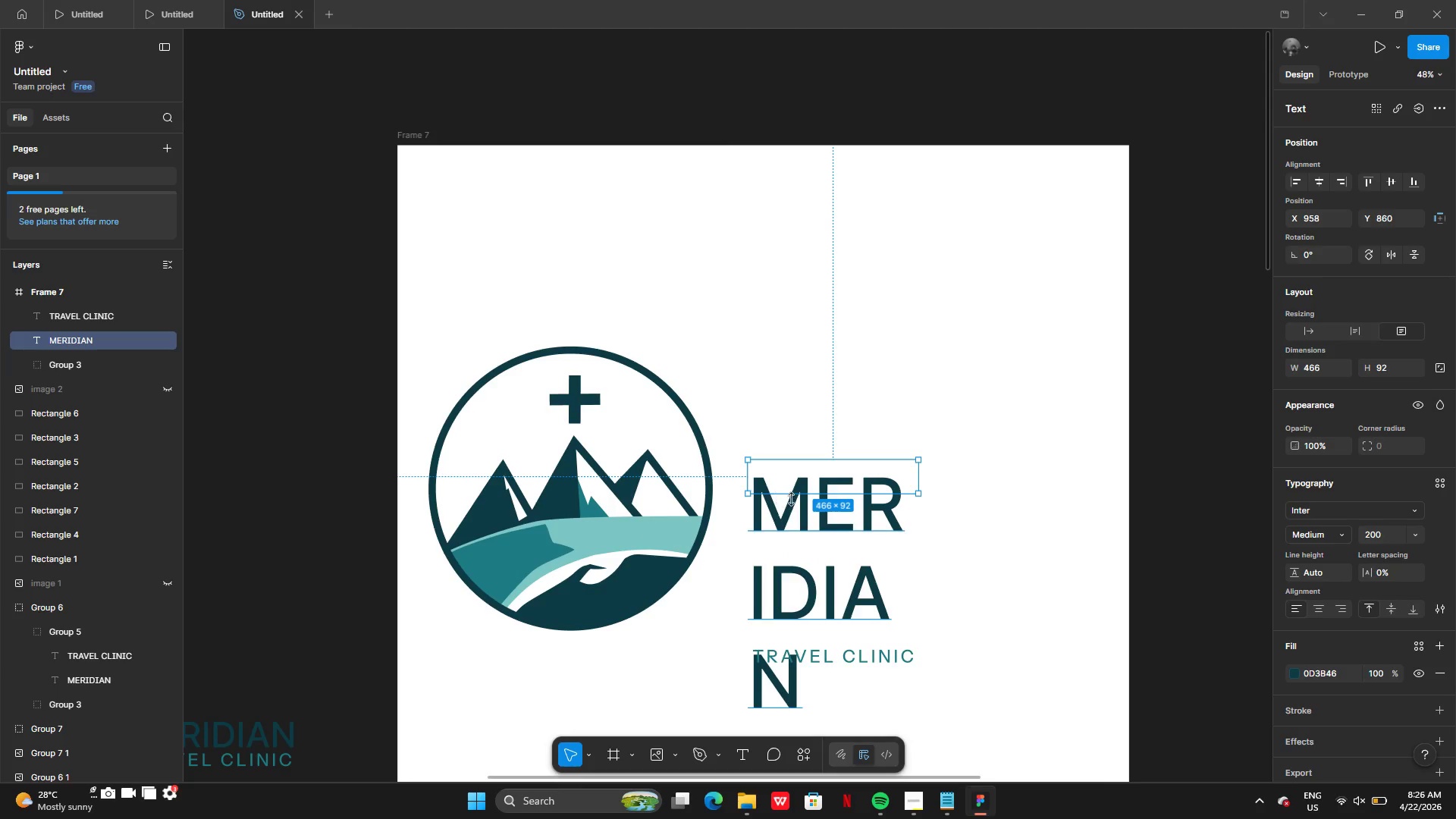 
left_click_drag(start_coordinate=[805, 496], to_coordinate=[845, 675])
 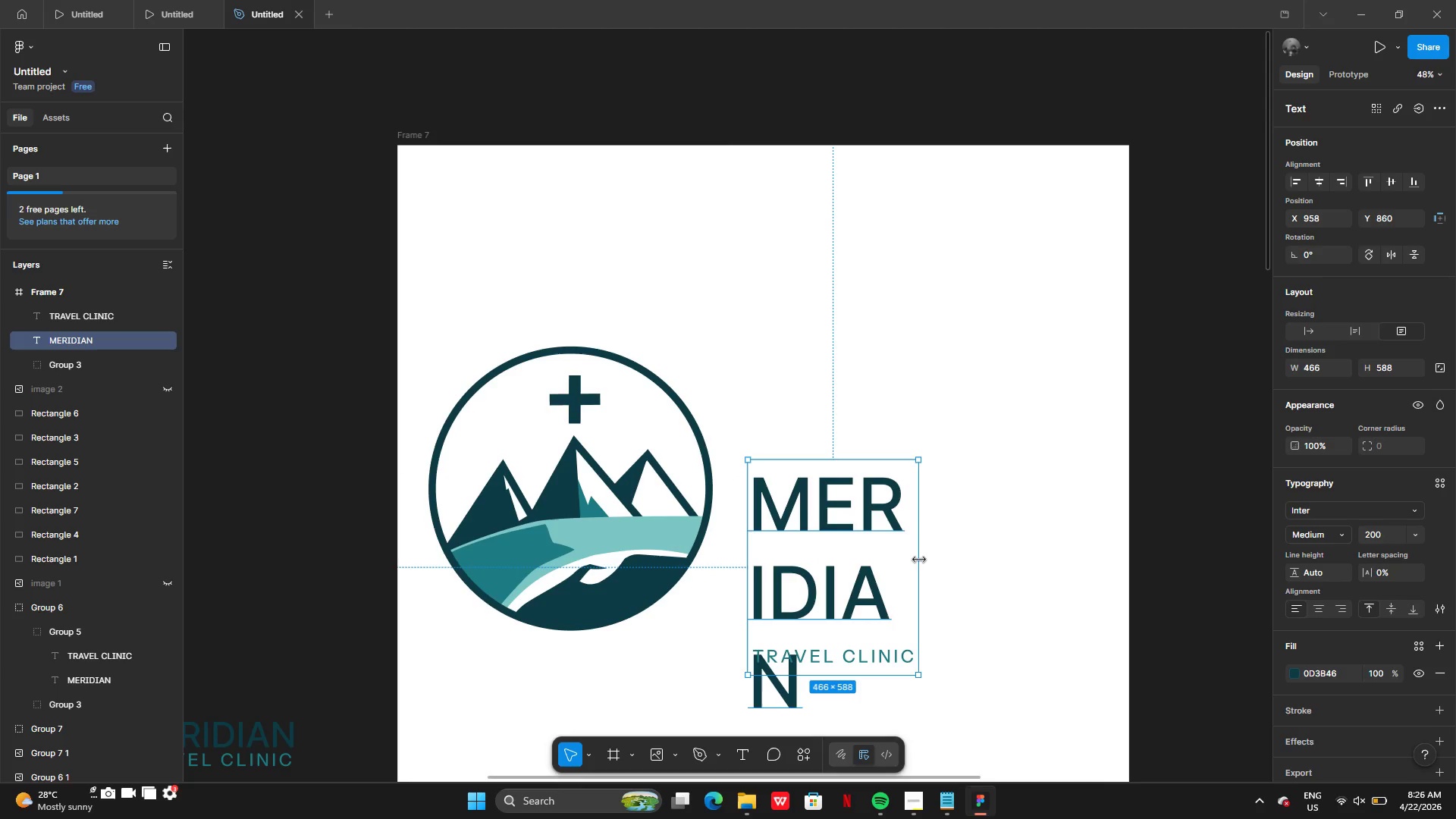 
left_click_drag(start_coordinate=[920, 560], to_coordinate=[1119, 550])
 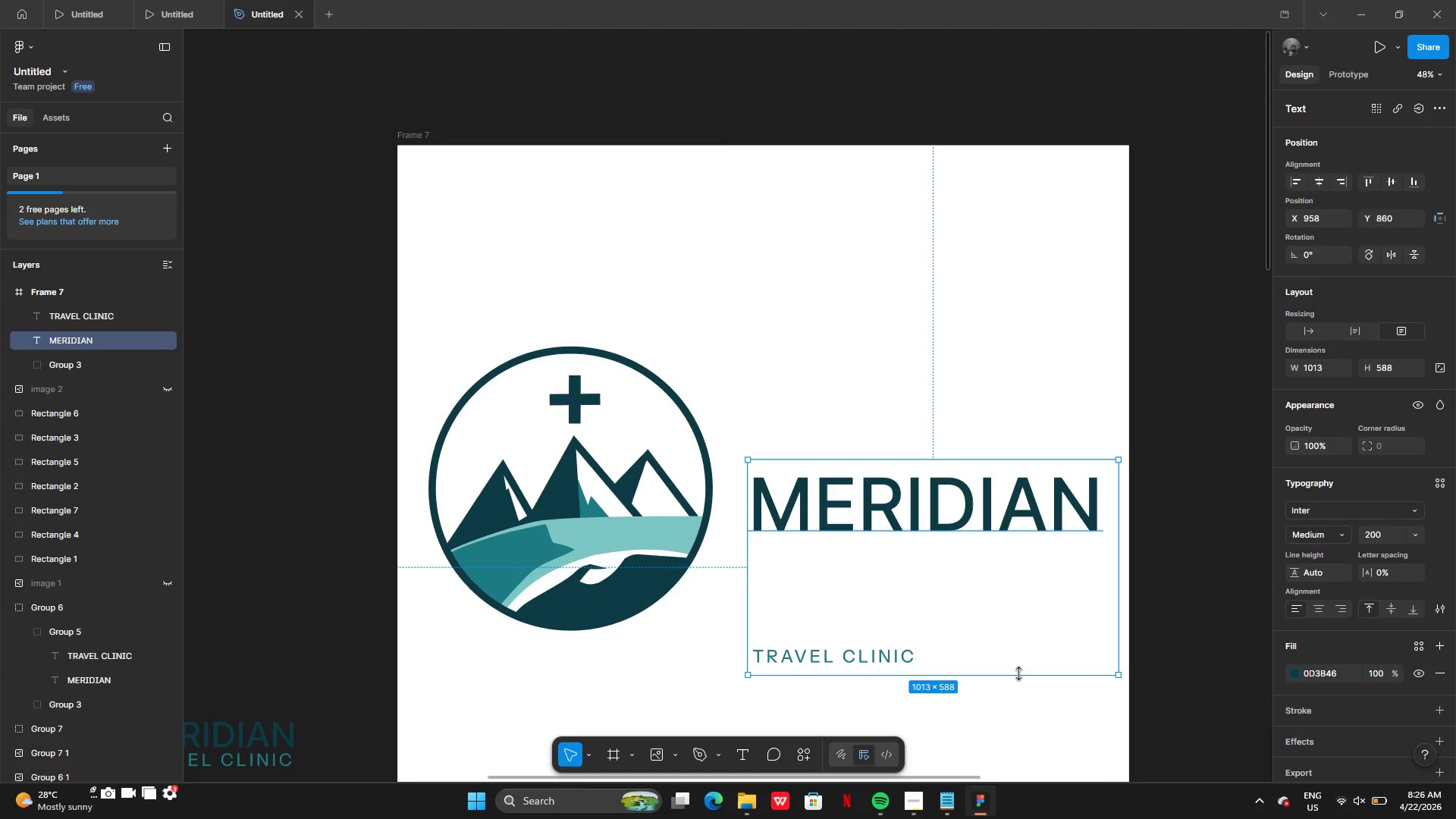 
left_click_drag(start_coordinate=[1018, 675], to_coordinate=[1003, 544])
 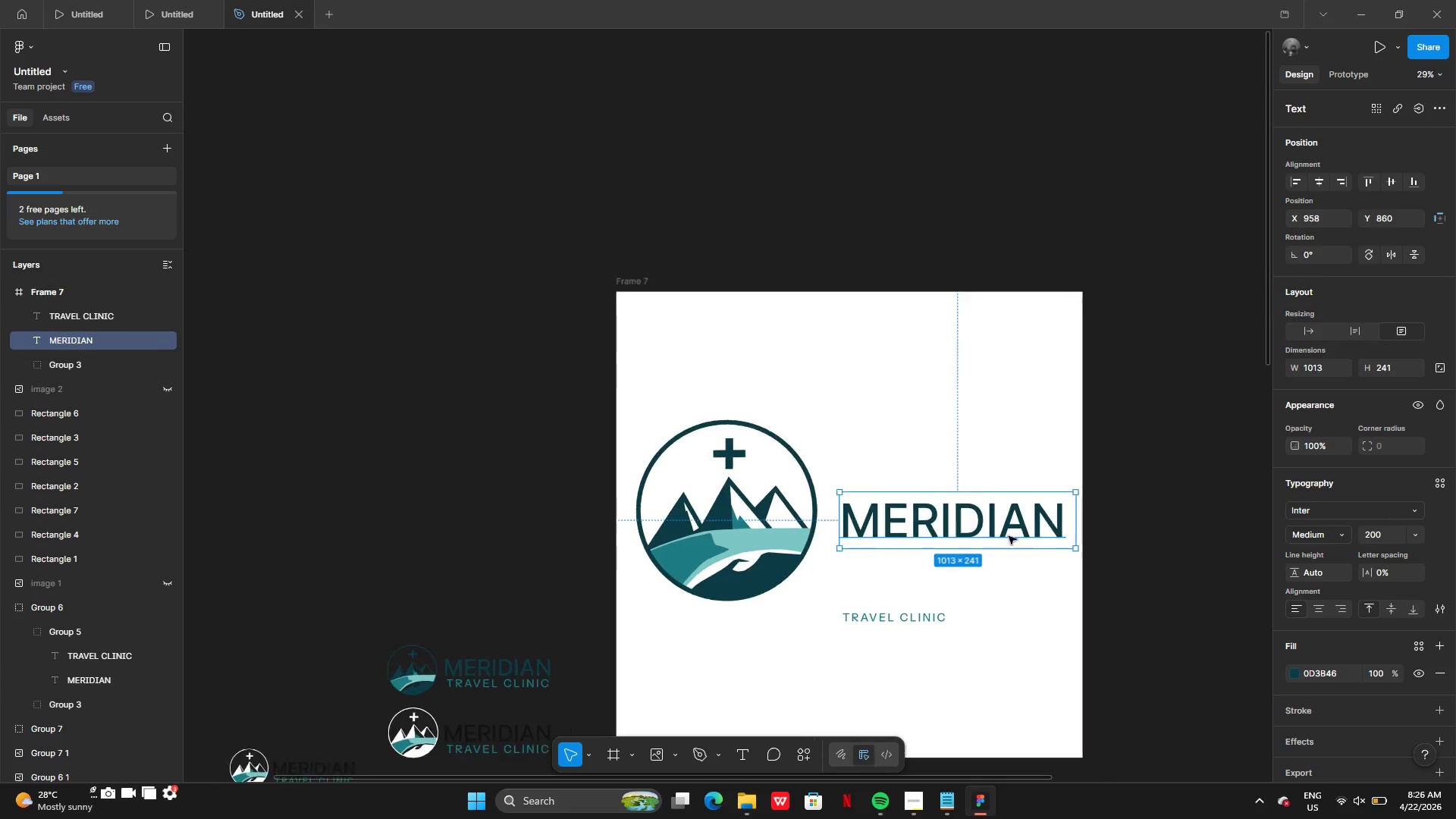 
left_click_drag(start_coordinate=[991, 521], to_coordinate=[984, 499])
 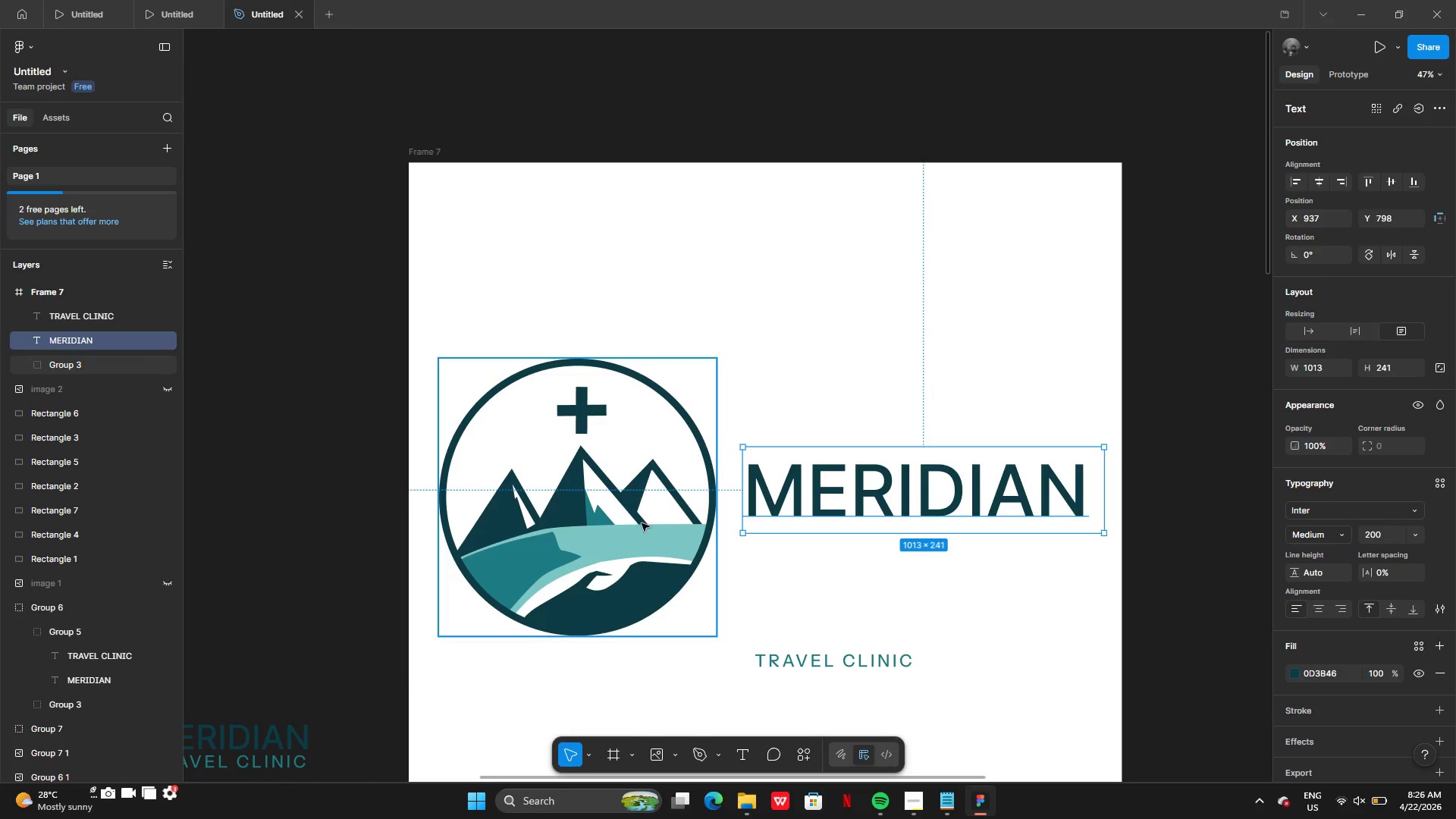 
left_click([647, 522])
 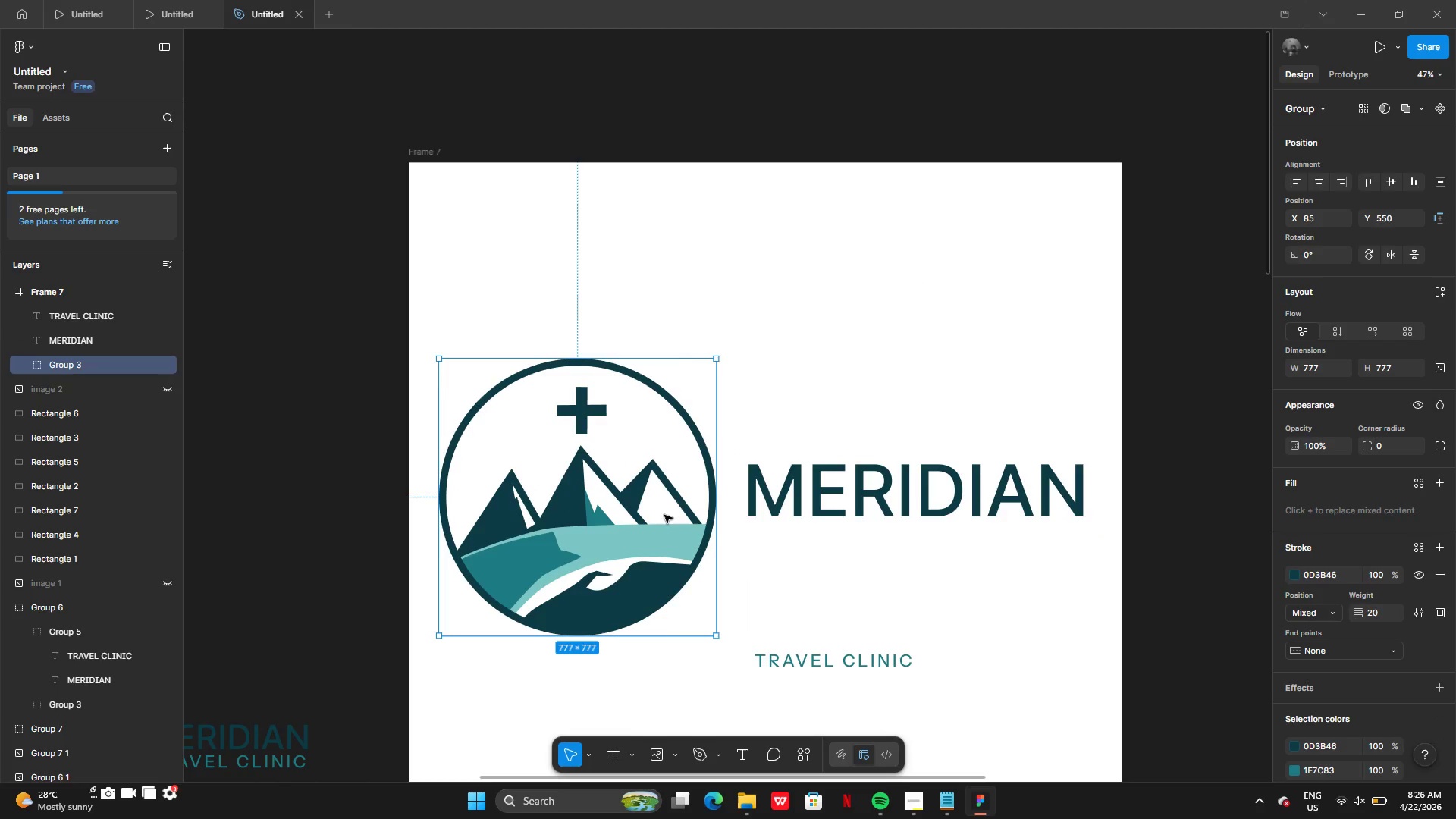 
left_click_drag(start_coordinate=[667, 514], to_coordinate=[657, 535])
 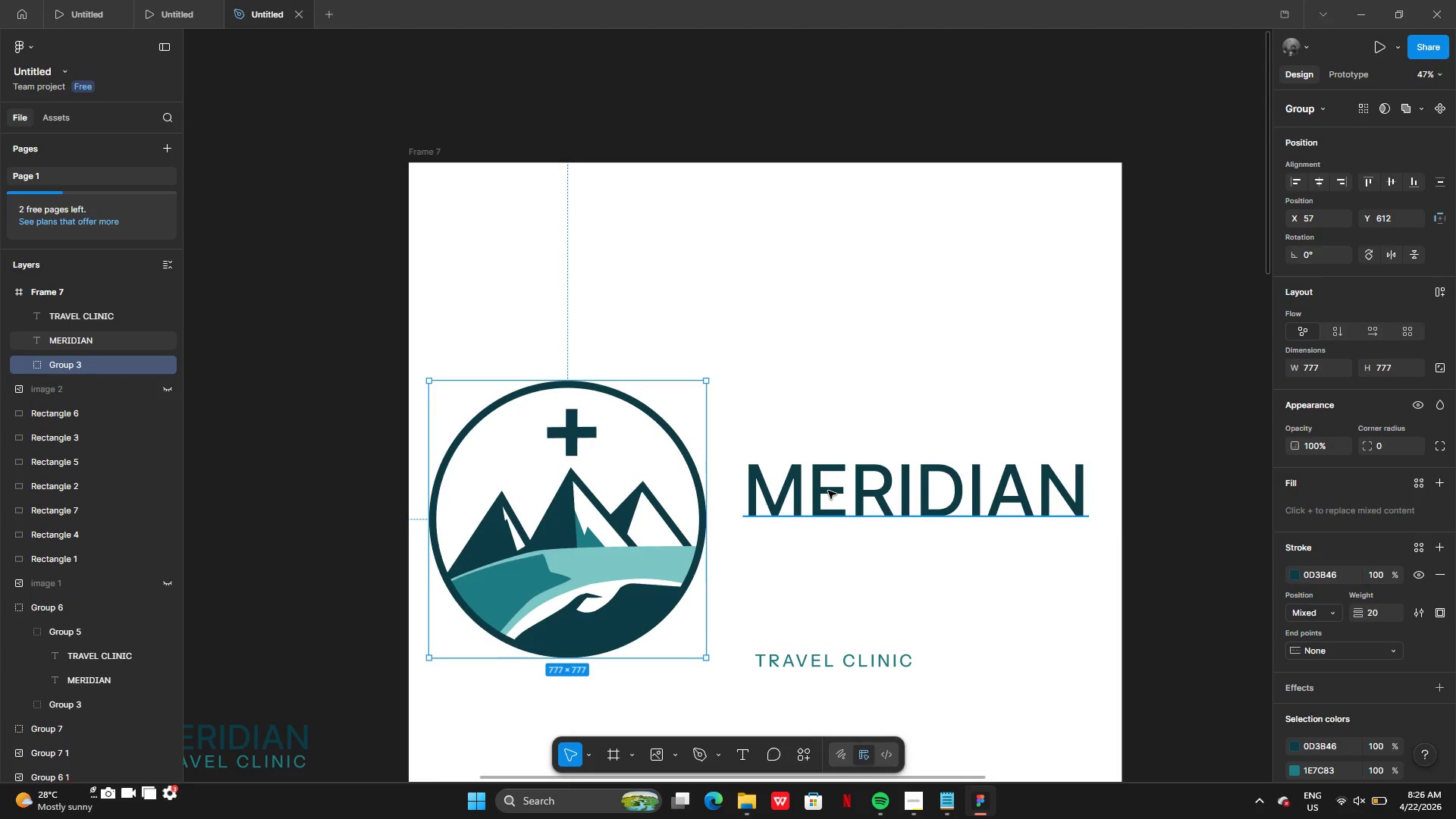 
left_click([828, 491])
 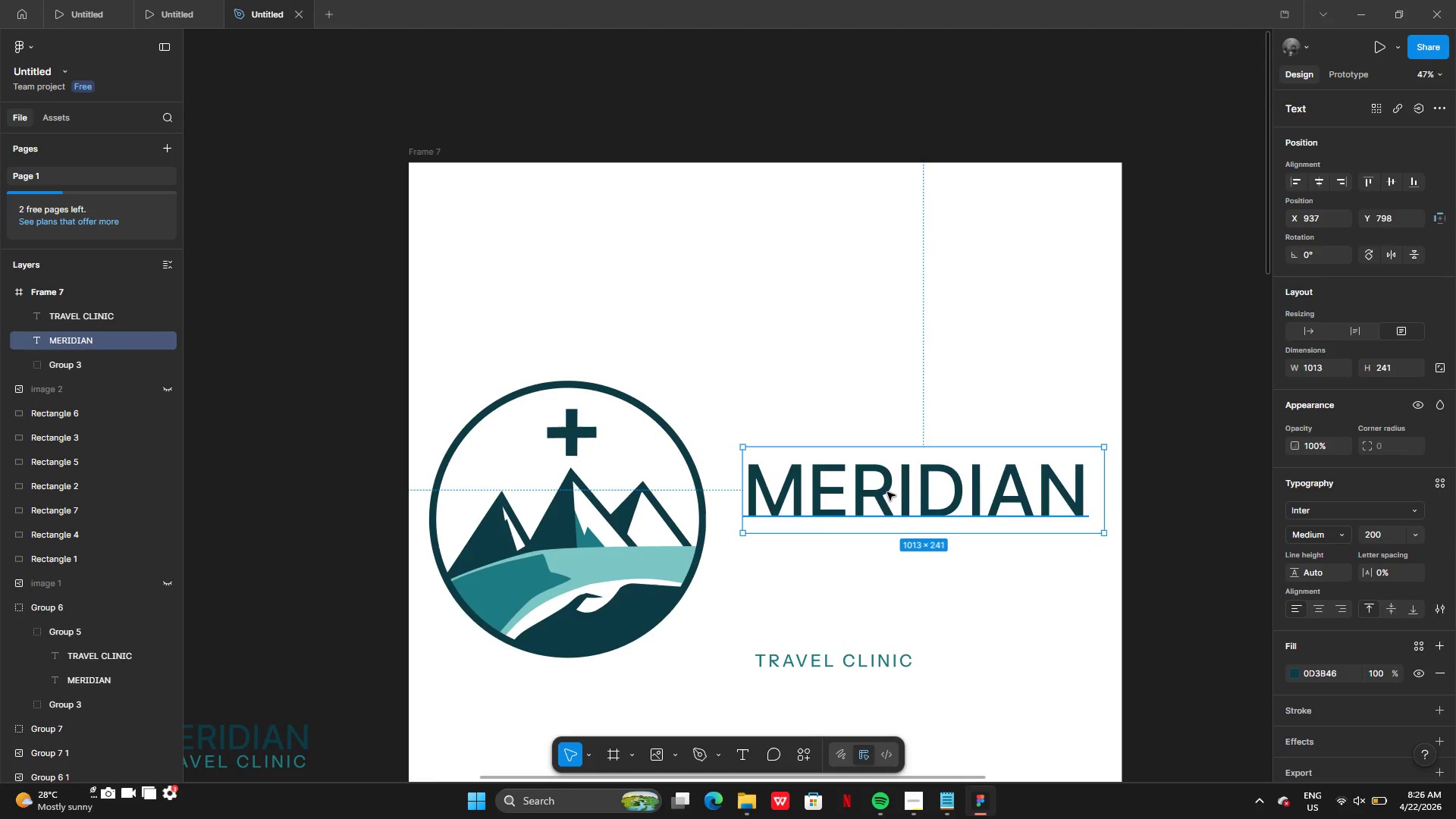 
left_click_drag(start_coordinate=[920, 491], to_coordinate=[911, 493])
 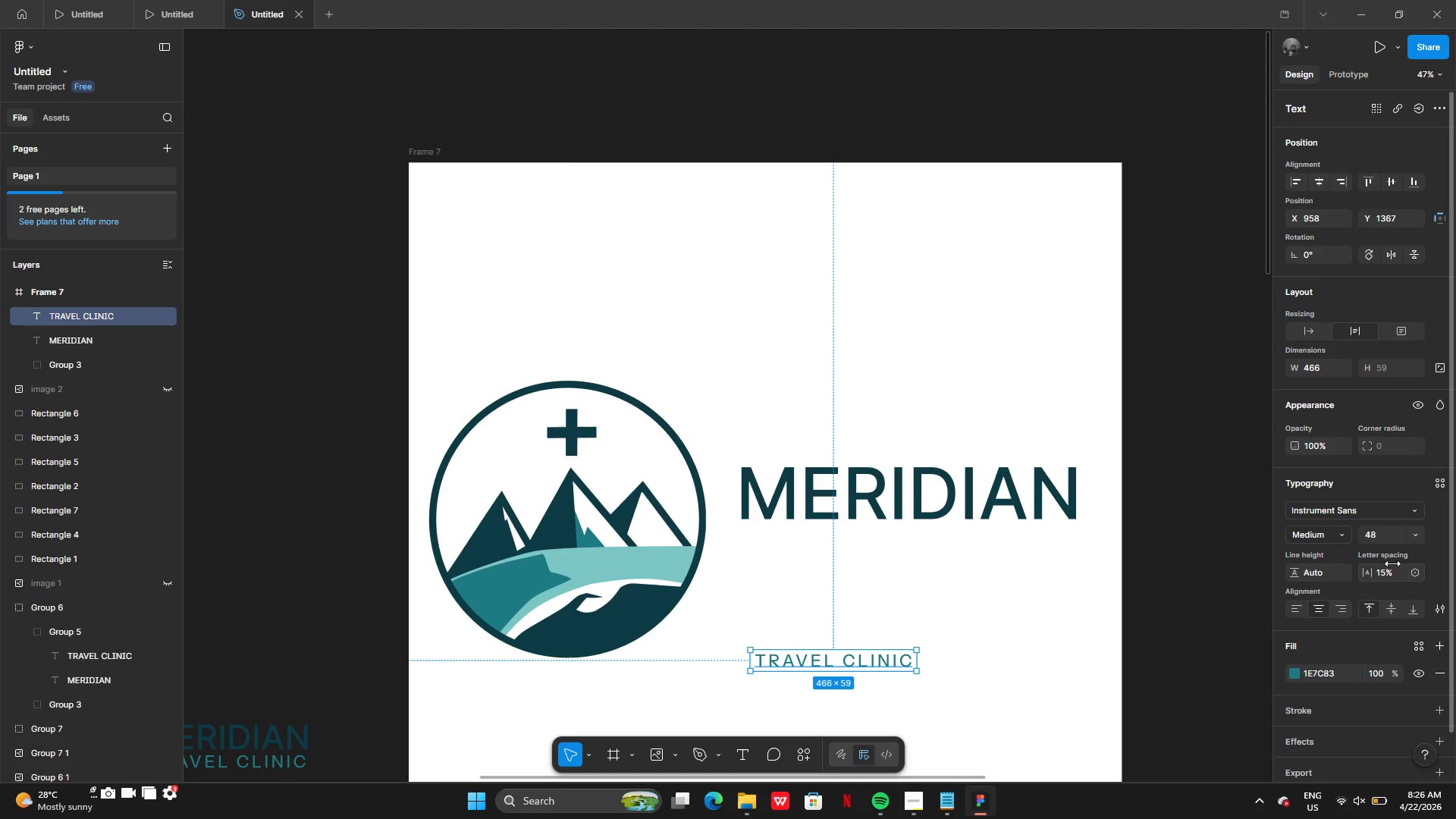 
left_click([1417, 537])
 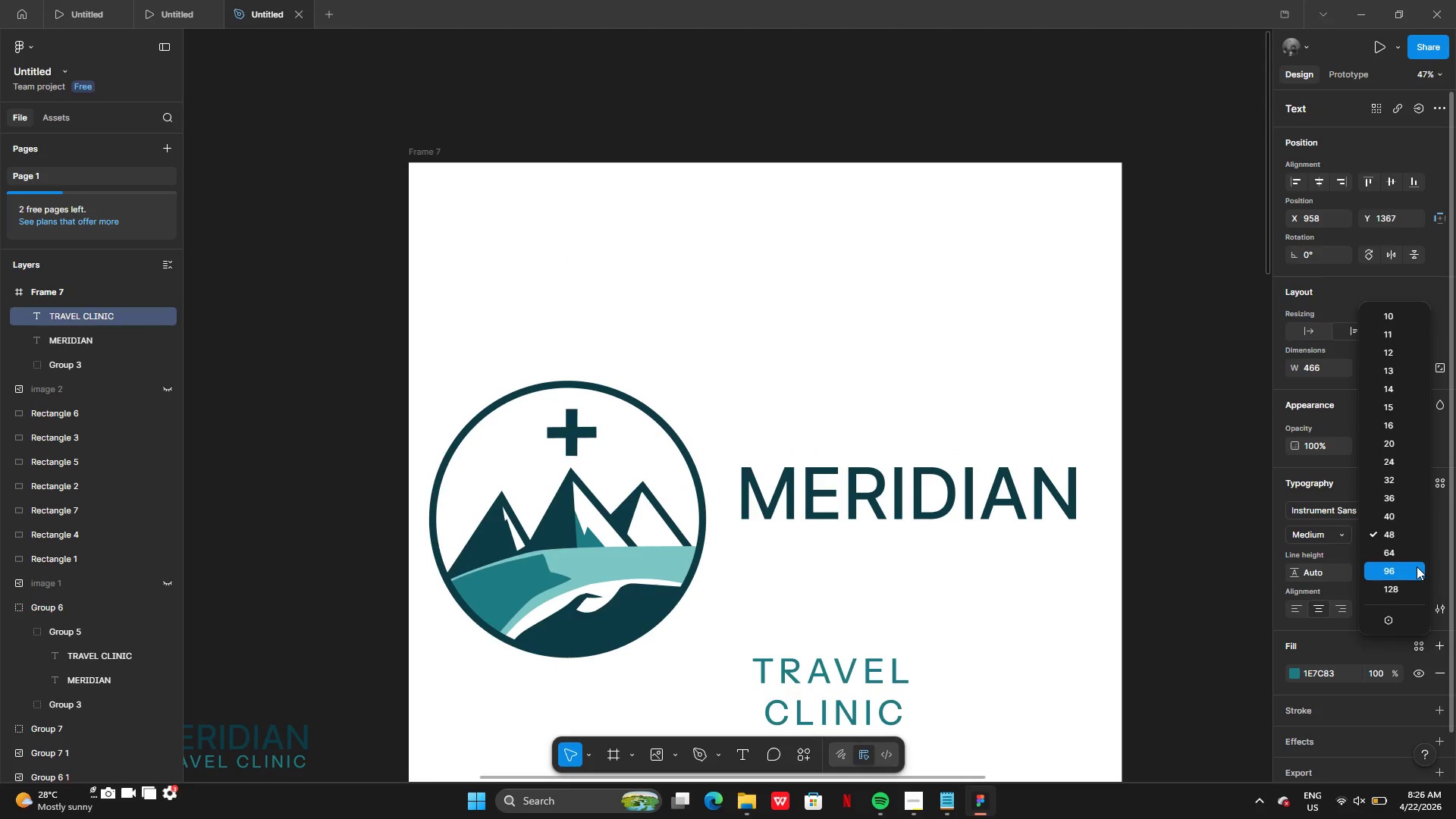 
left_click([1417, 566])
 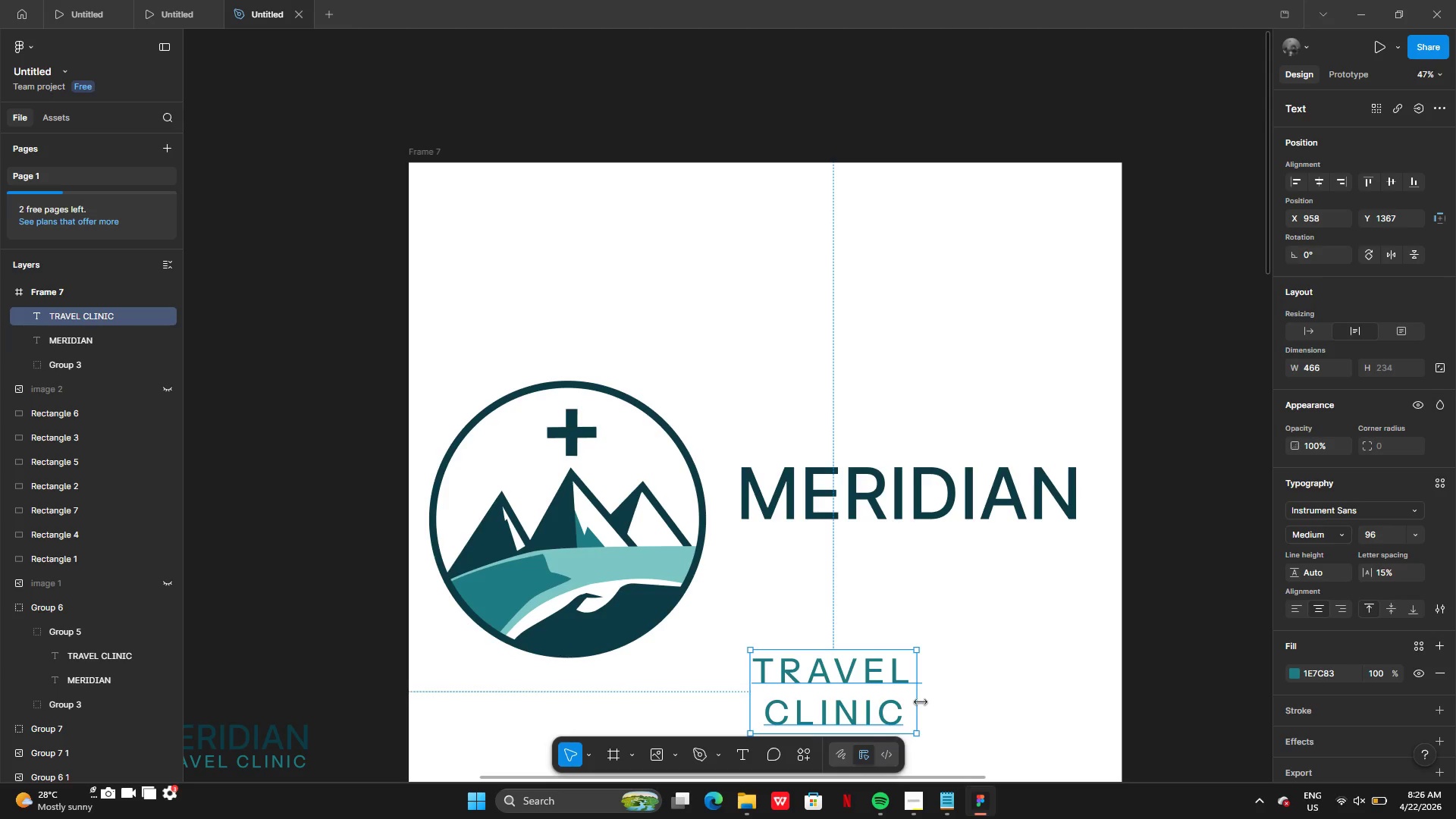 
left_click_drag(start_coordinate=[920, 701], to_coordinate=[1068, 682])
 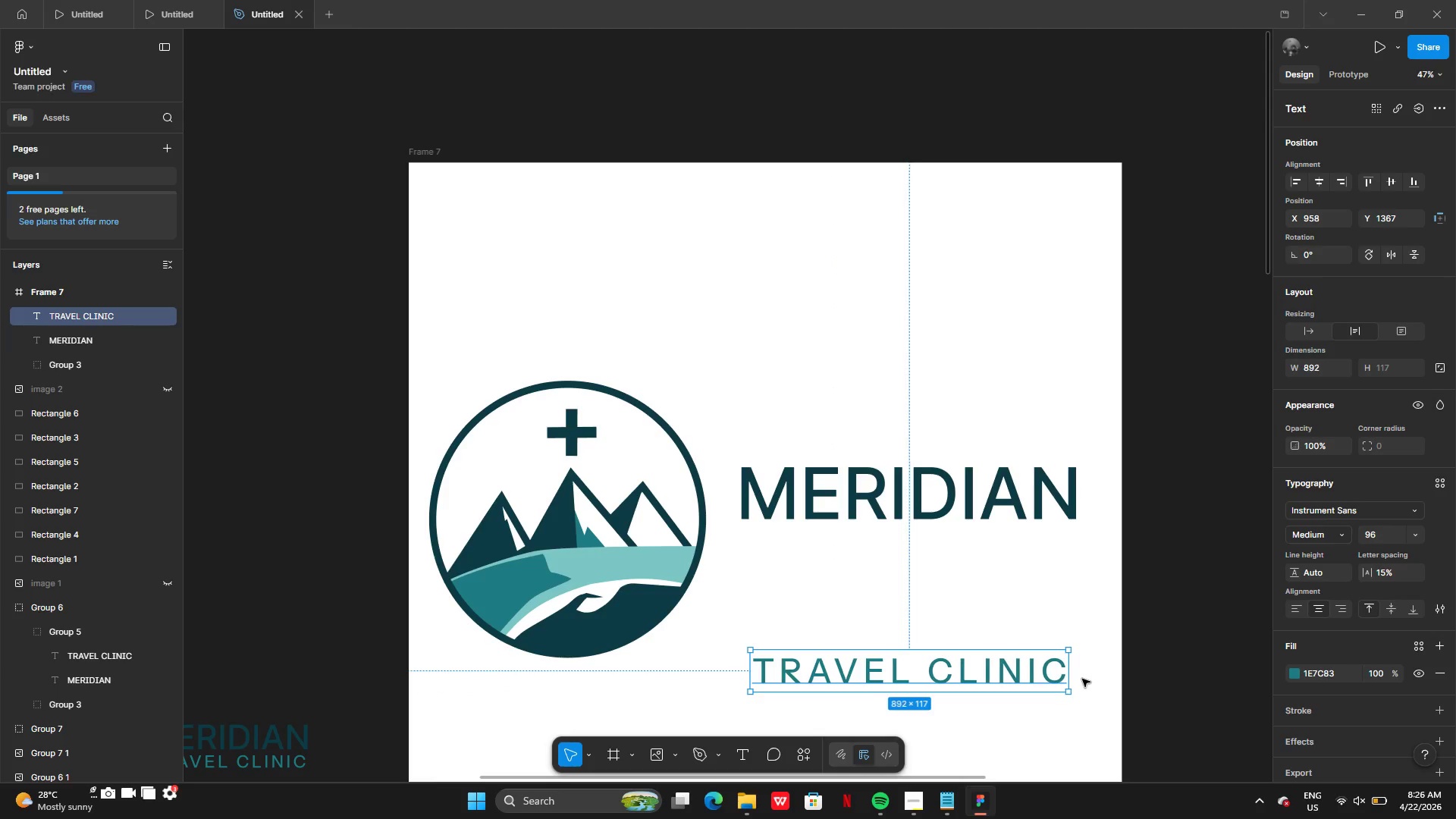 
left_click([1082, 679])
 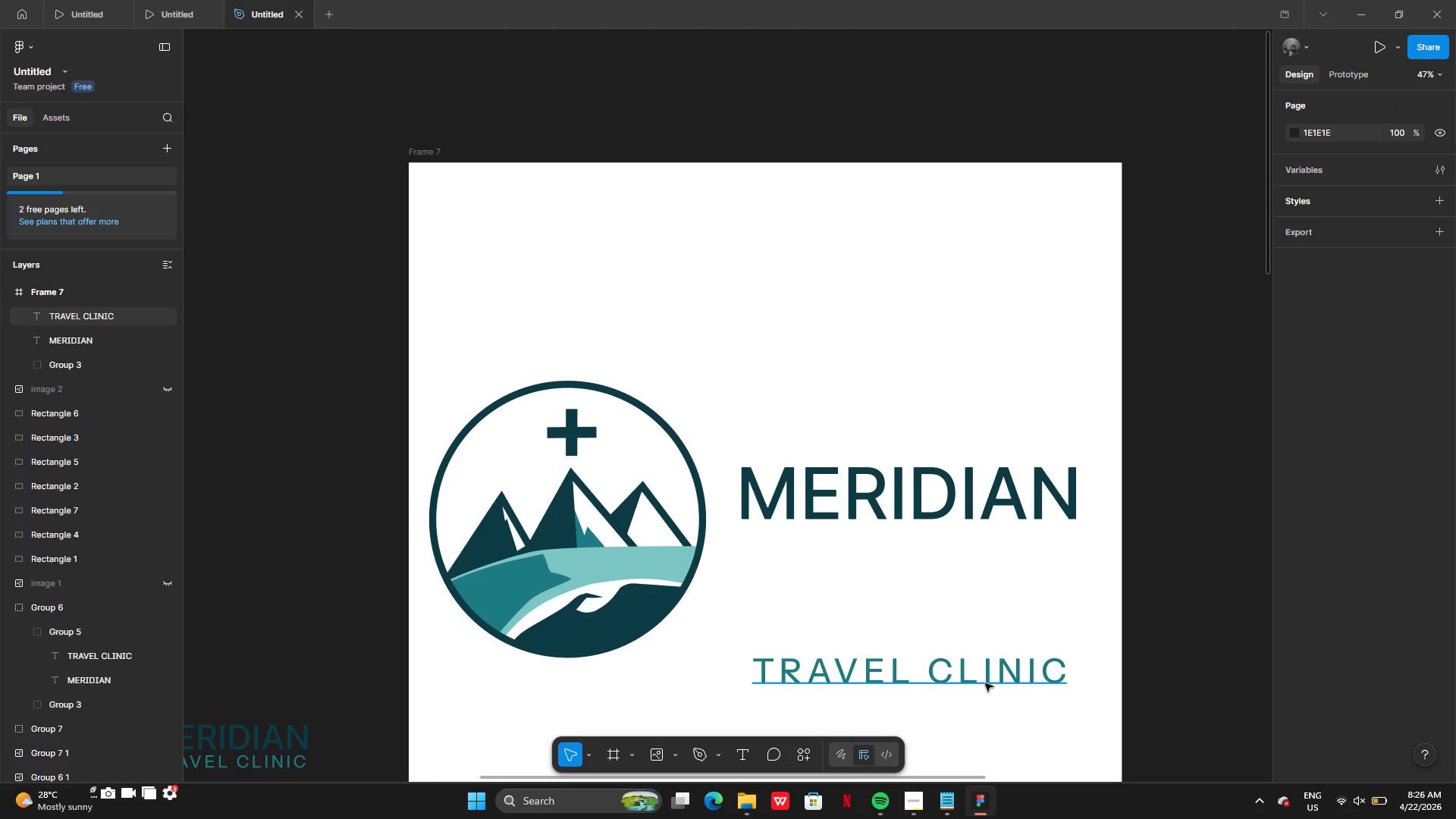 
left_click_drag(start_coordinate=[985, 681], to_coordinate=[992, 555])
 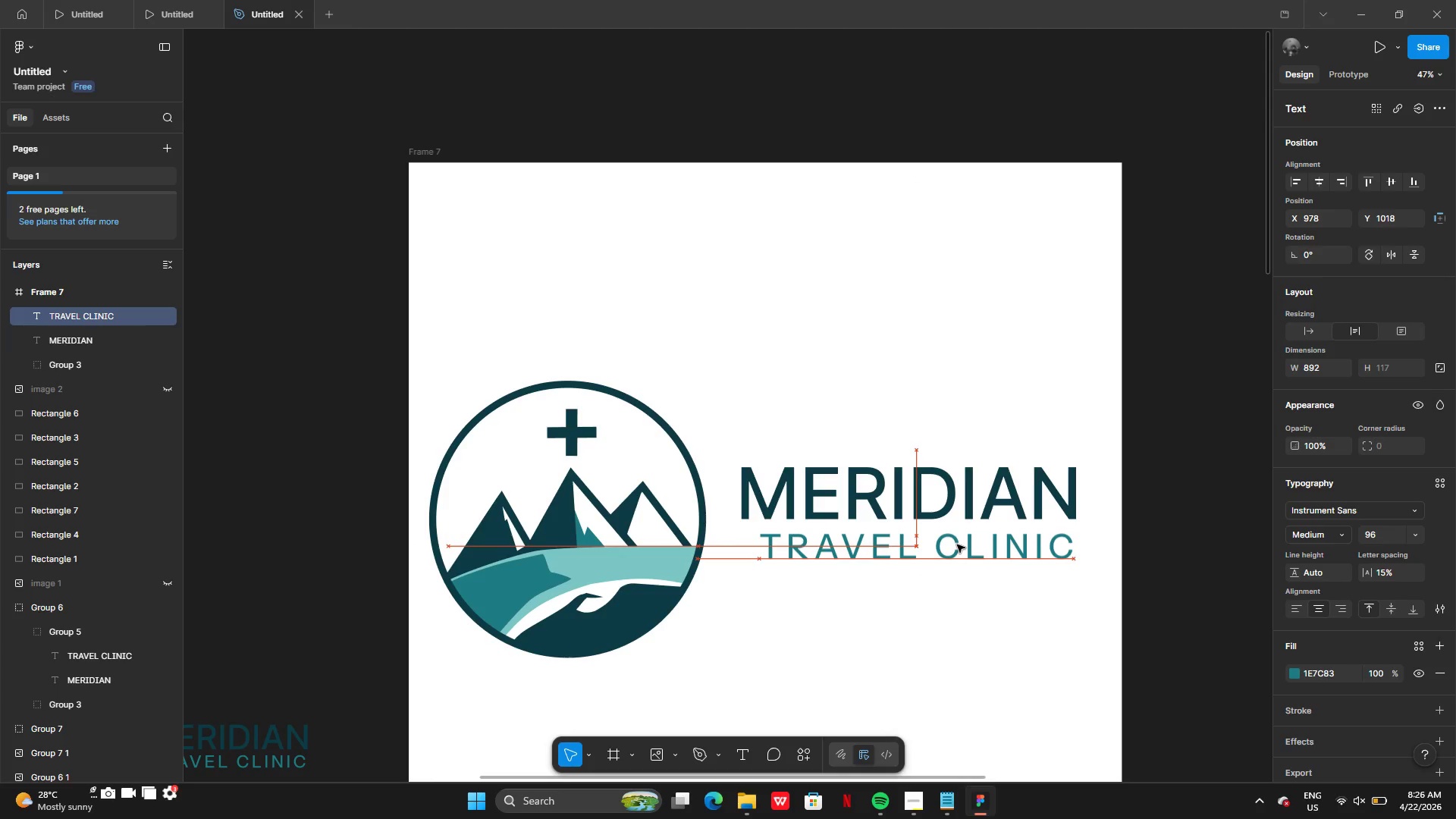 
left_click([981, 621])
 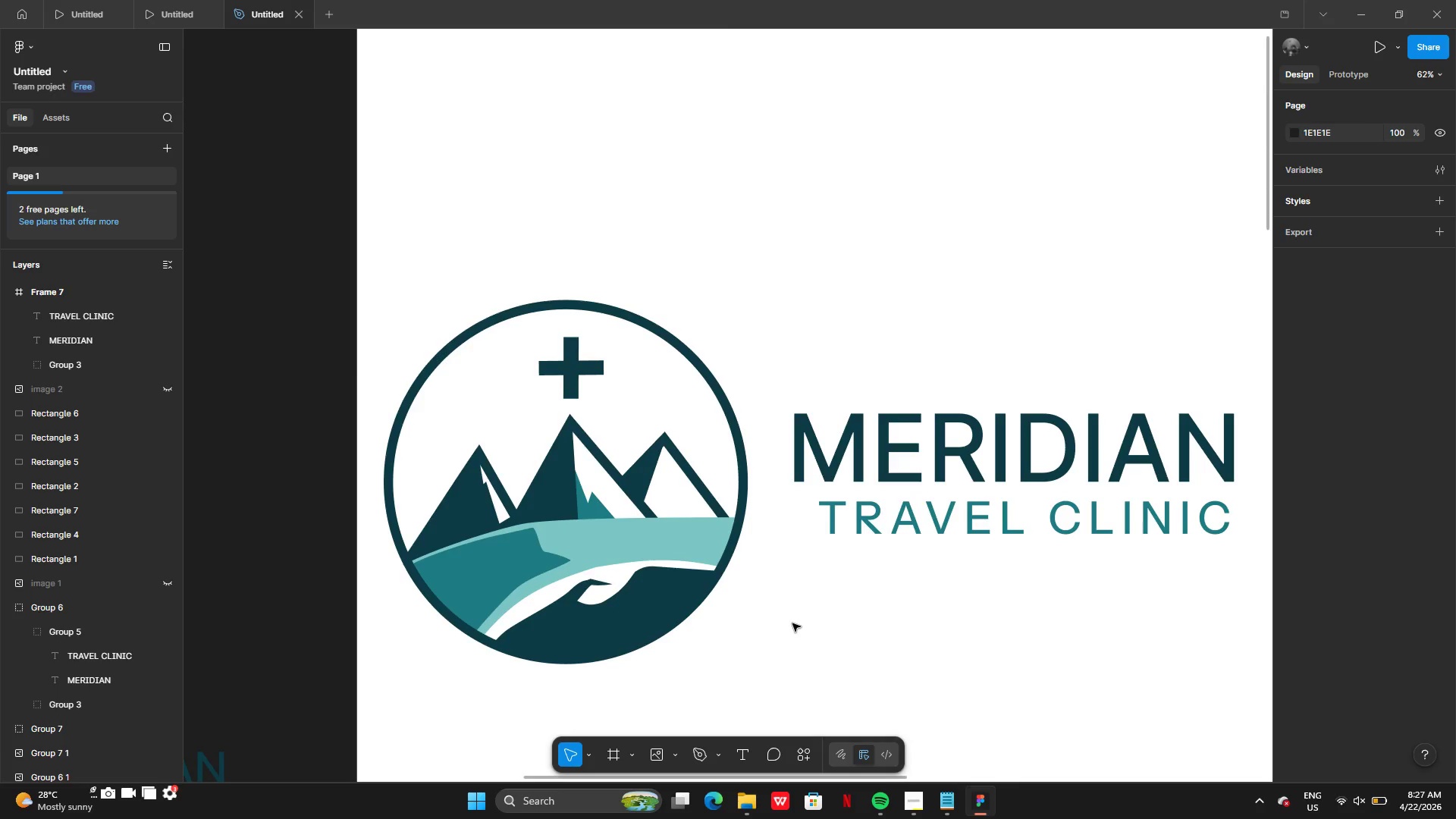 
wait(9.83)
 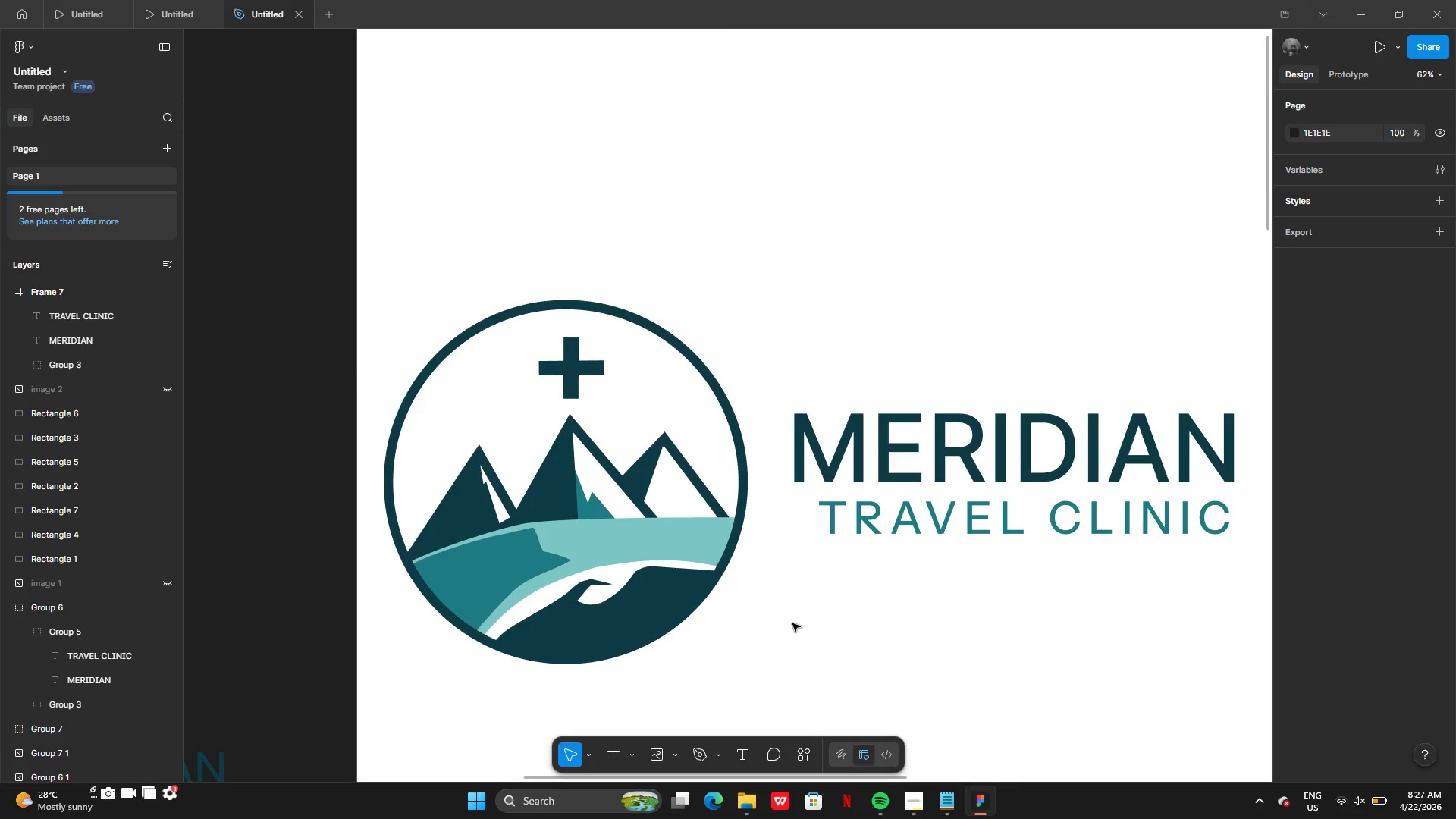 
left_click([905, 576])
 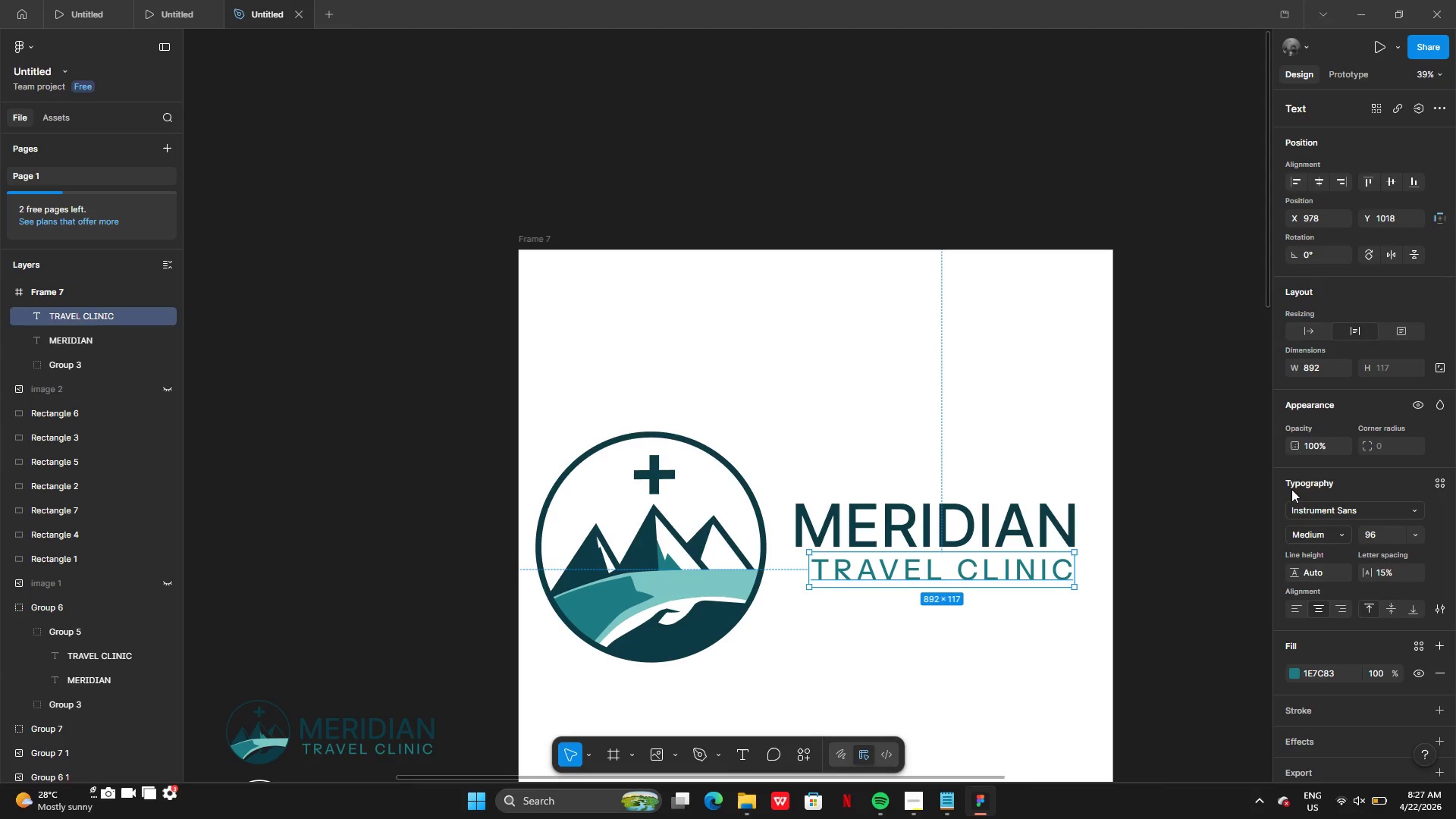 
left_click([971, 617])
 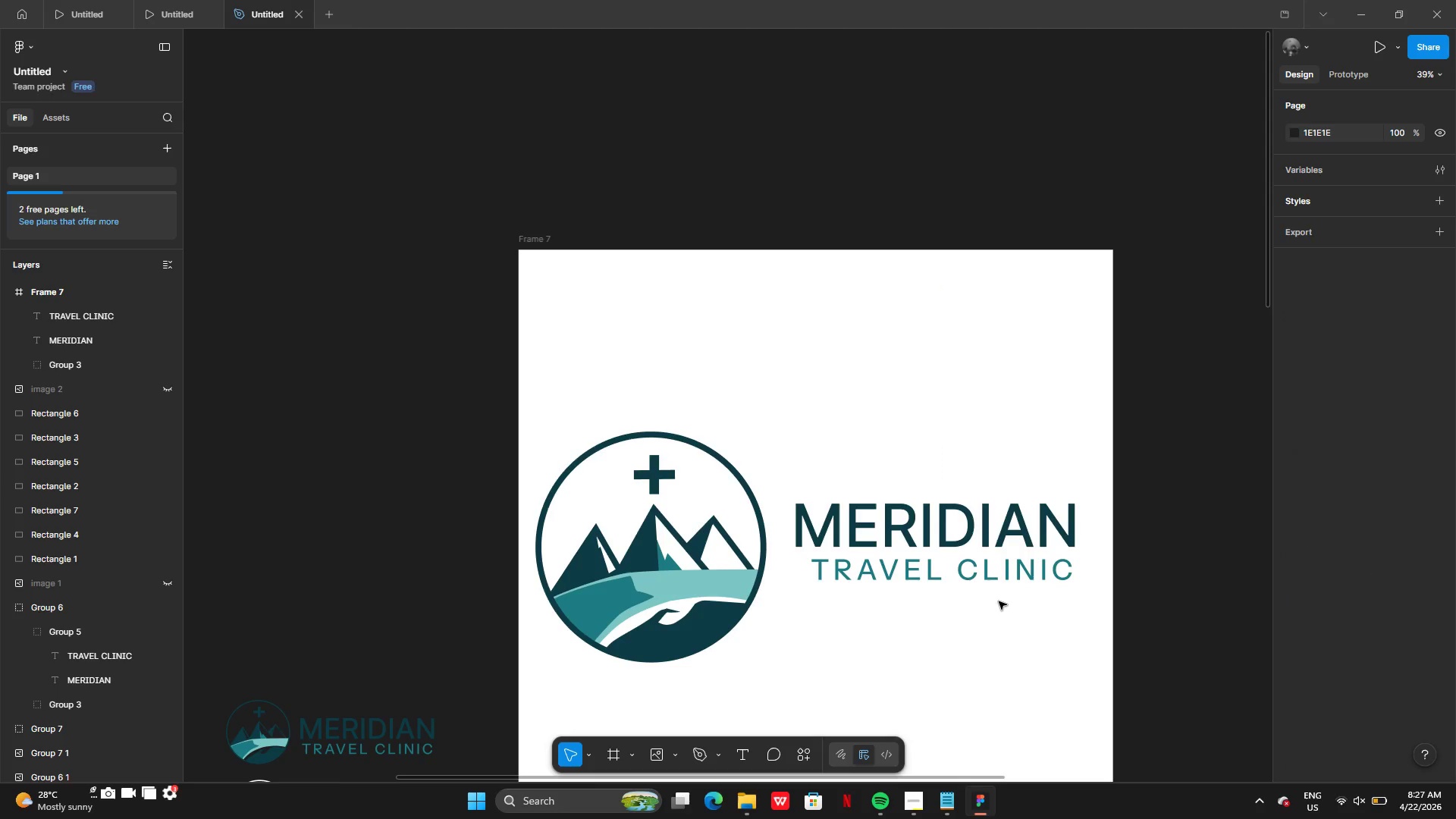 
left_click([998, 568])
 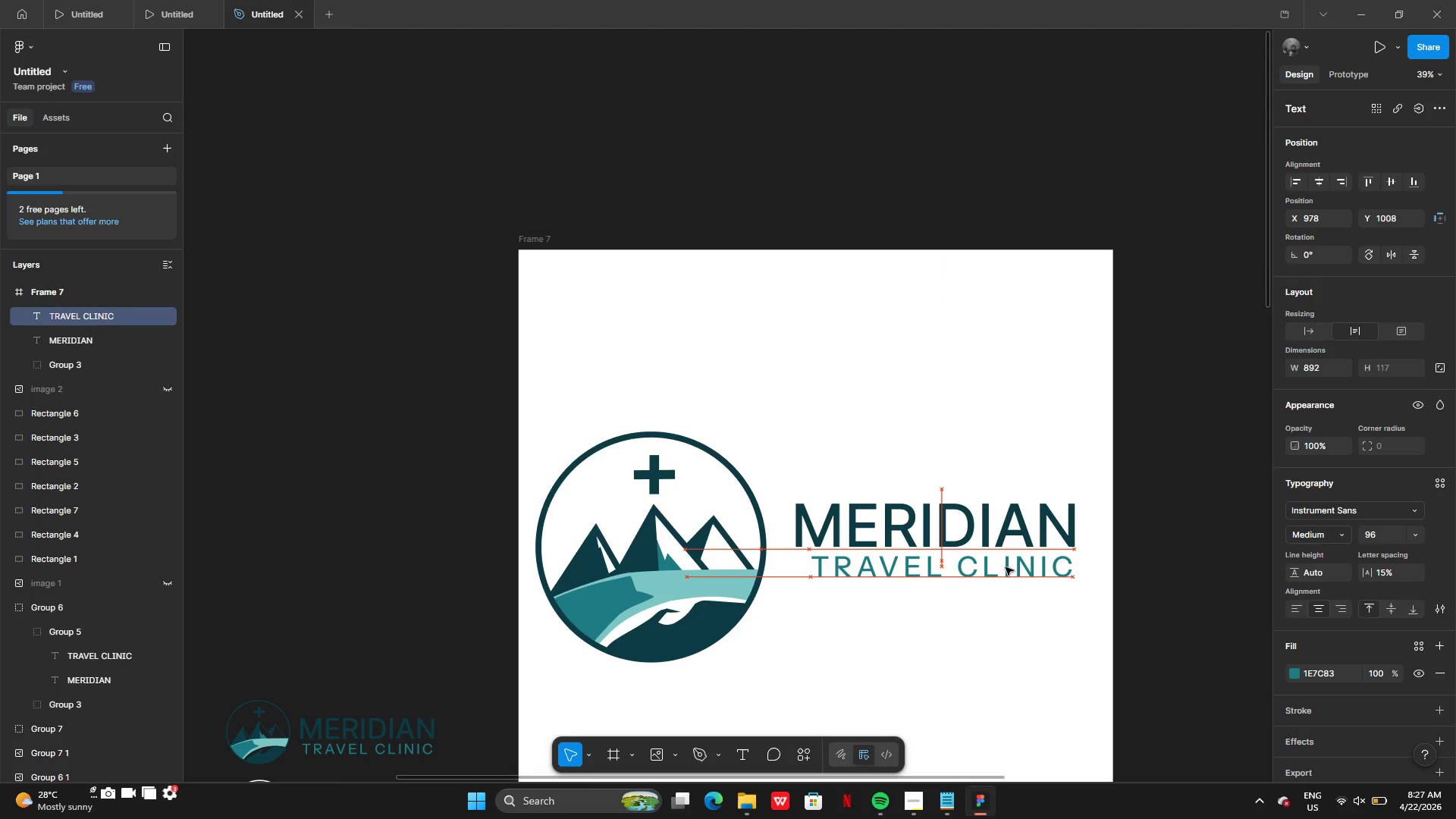 
wait(8.5)
 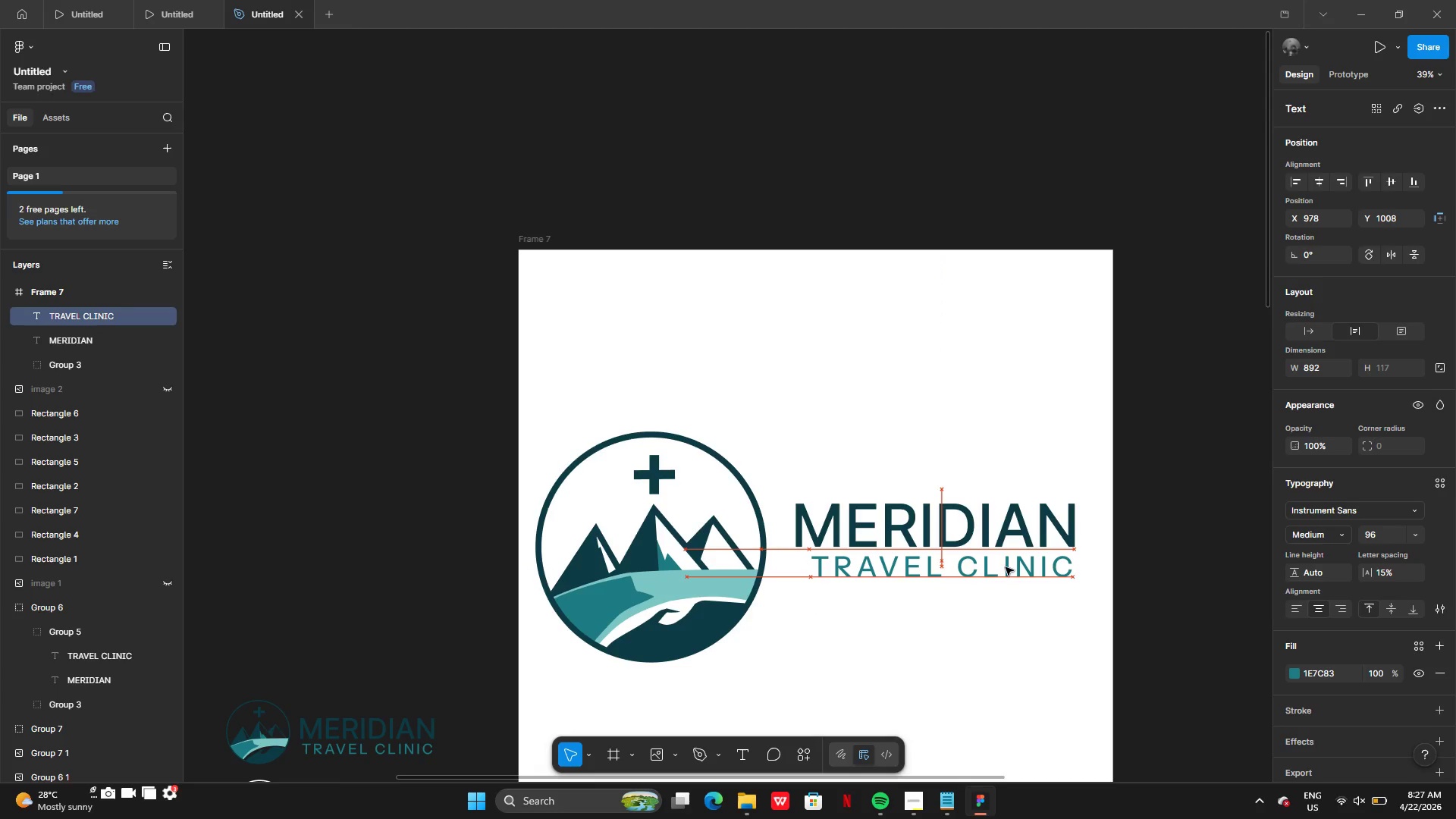 
left_click([721, 623])
 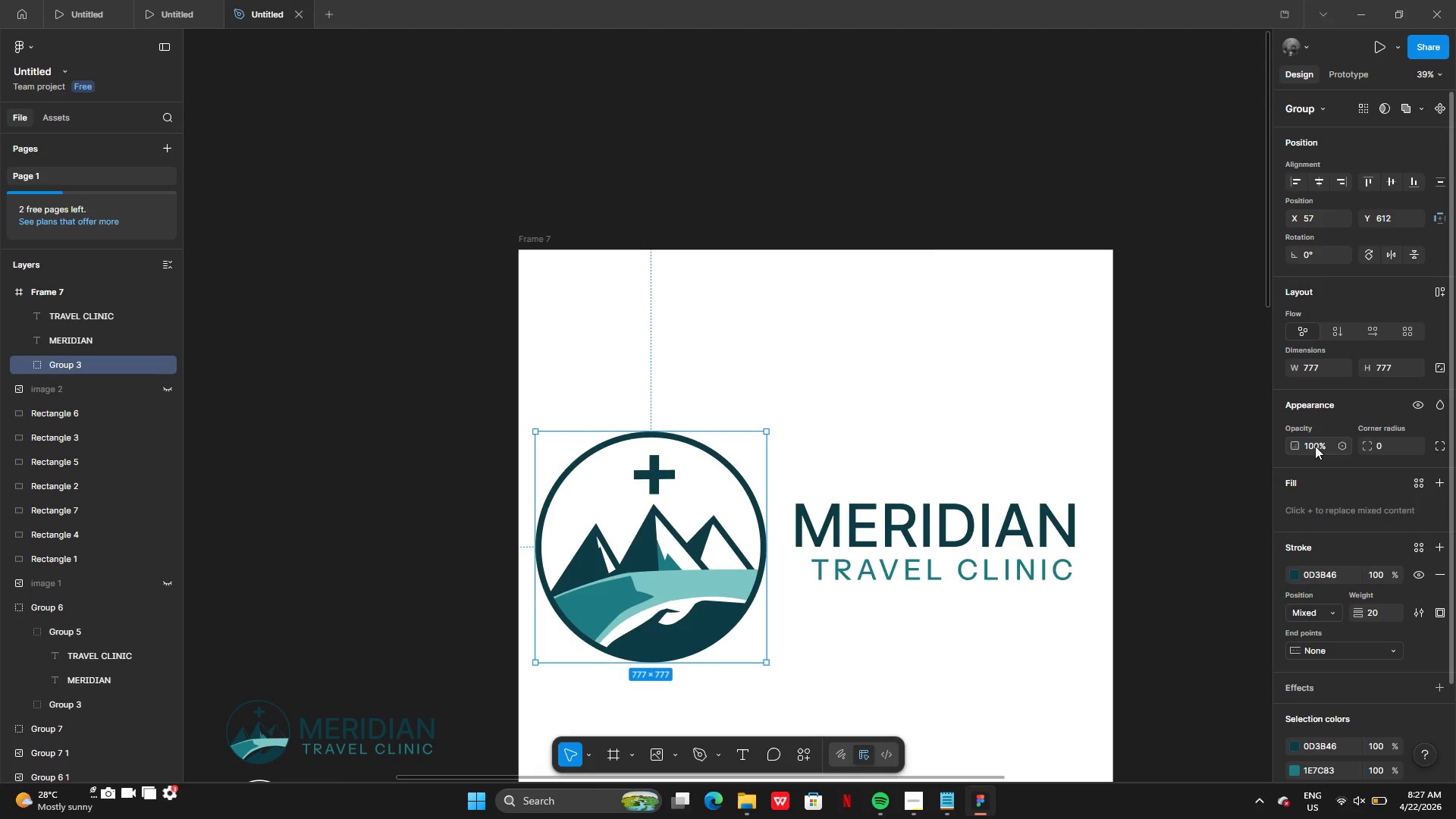 
left_click([1315, 374])
 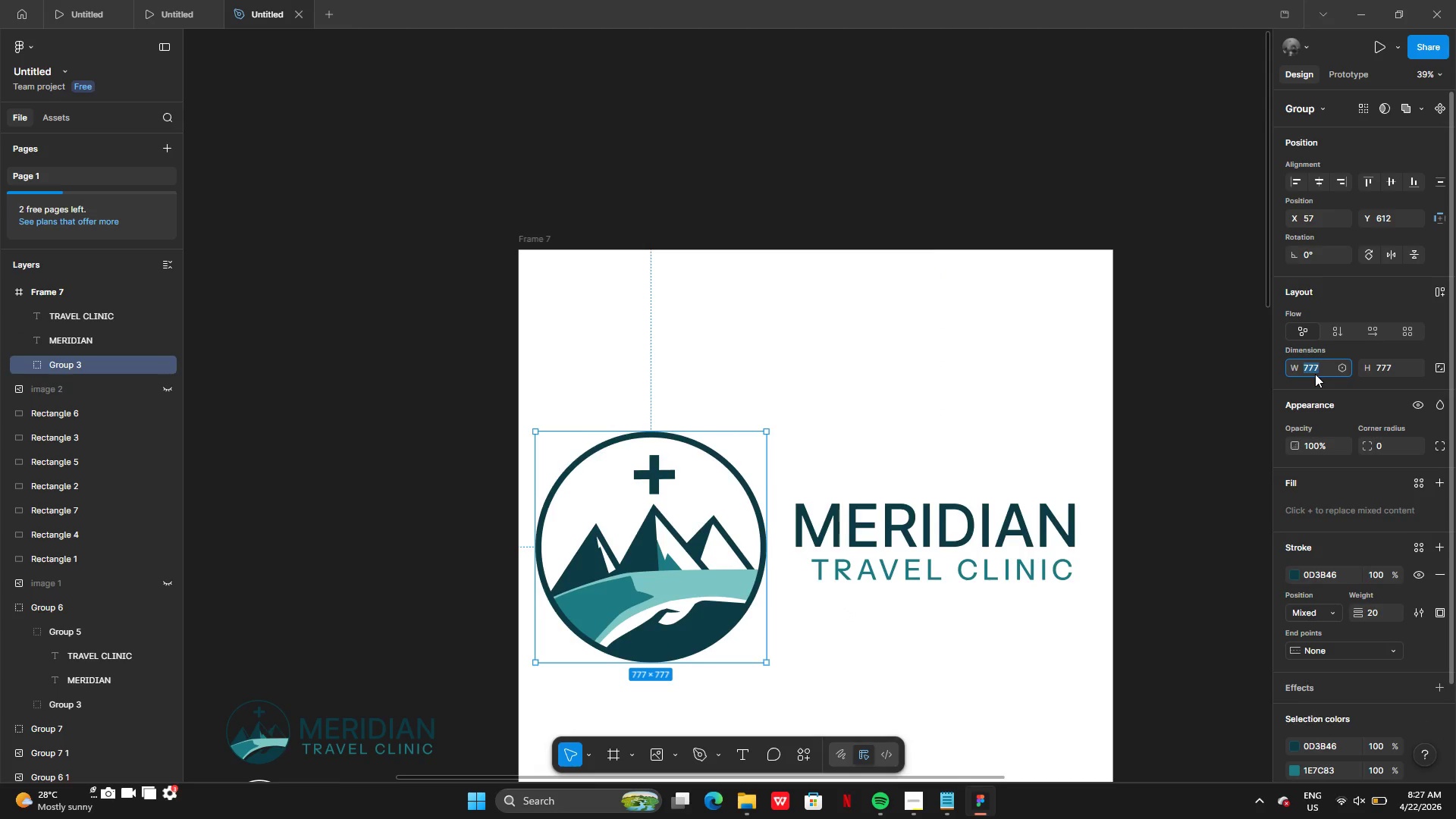 
type(600)
 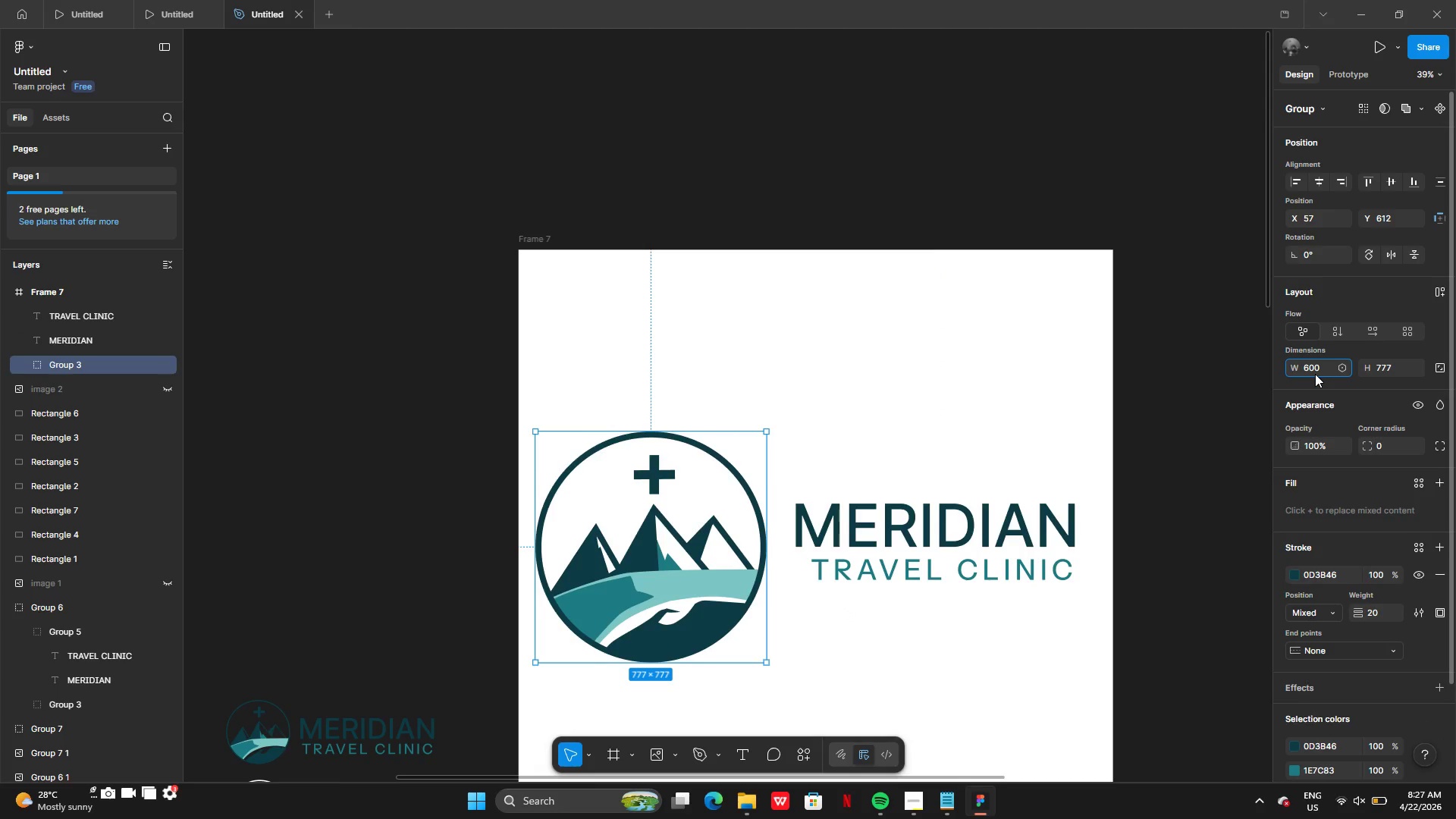 
key(Enter)
 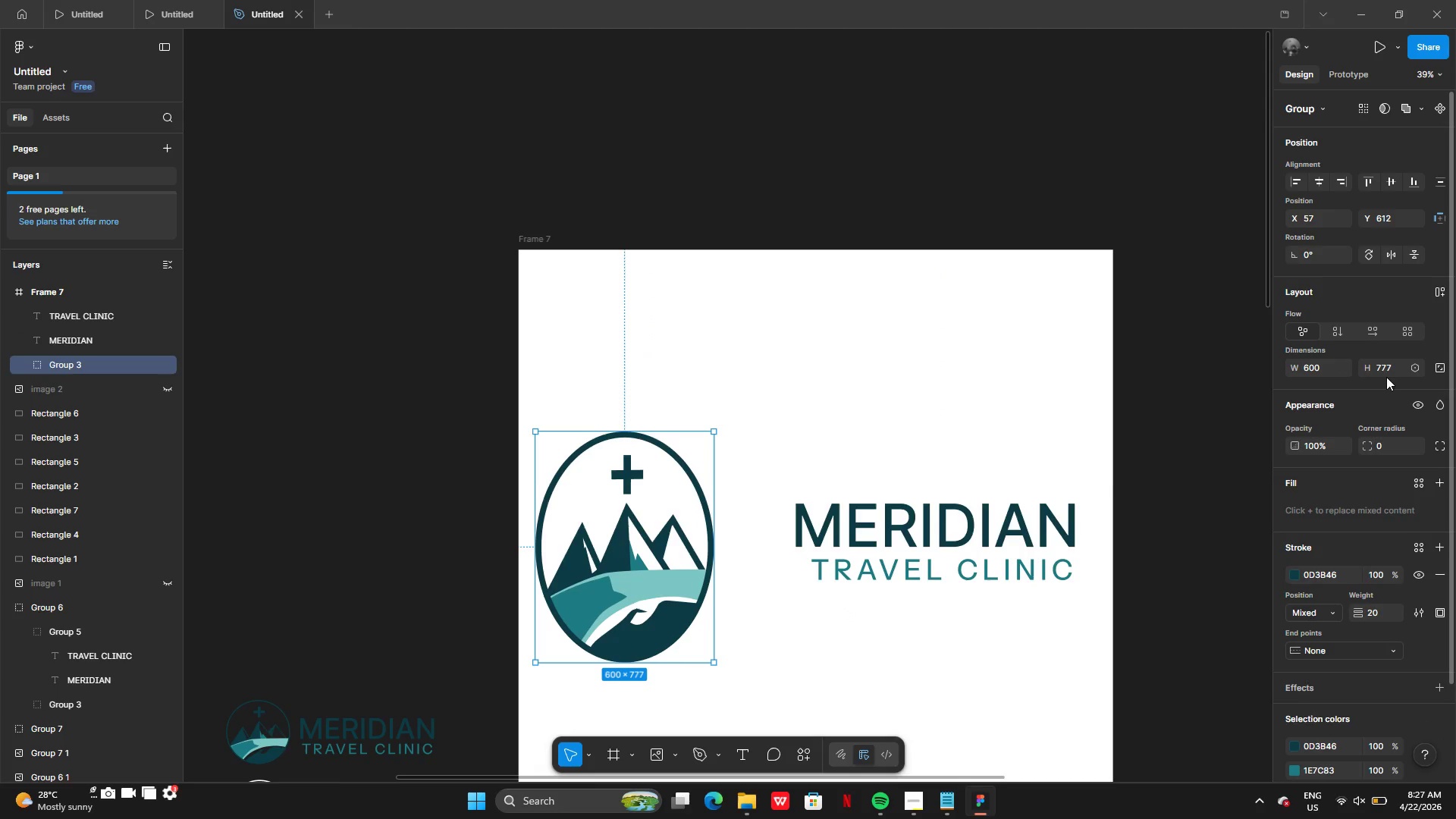 
left_click([1392, 377])
 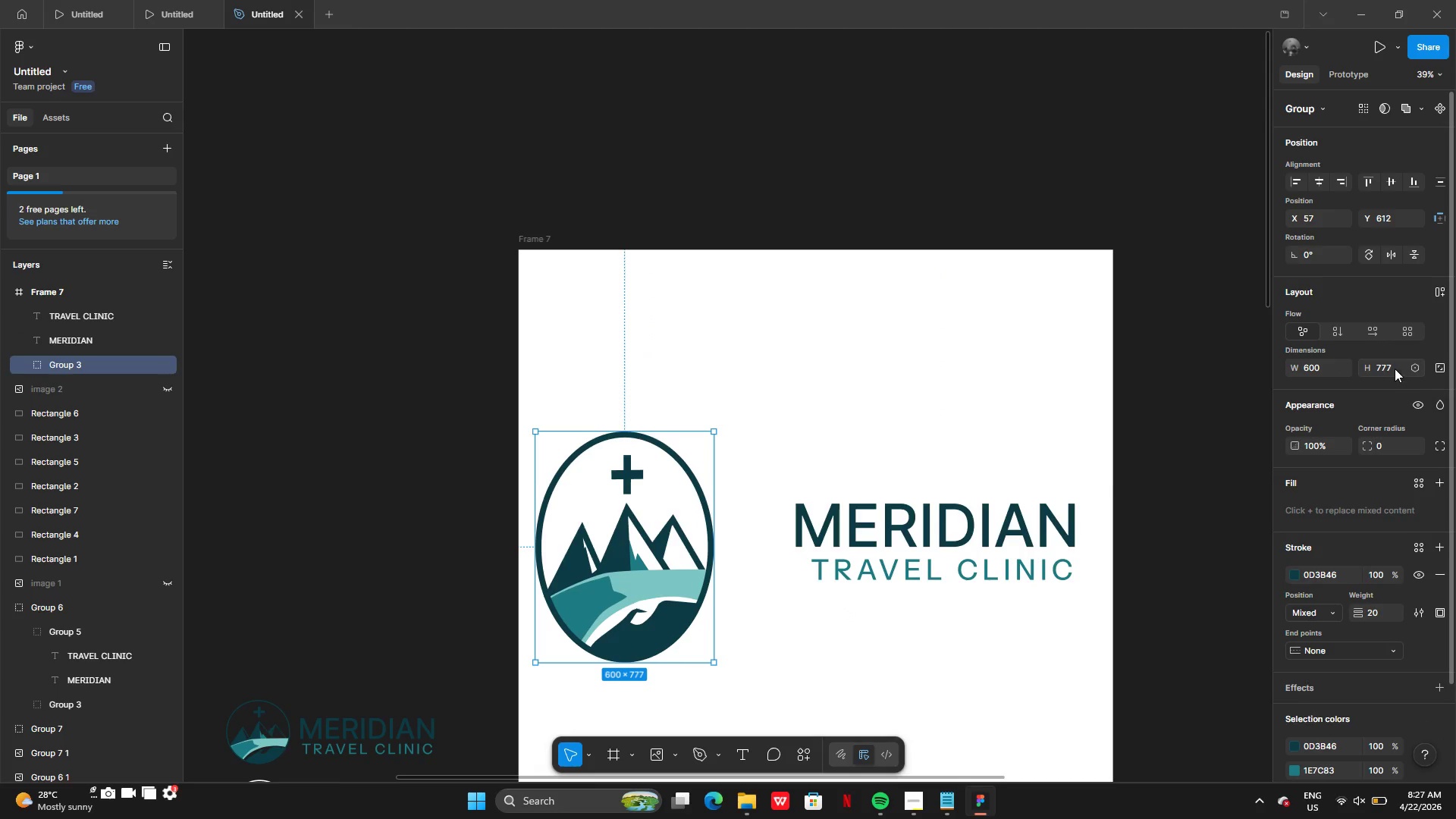 
left_click([1395, 369])
 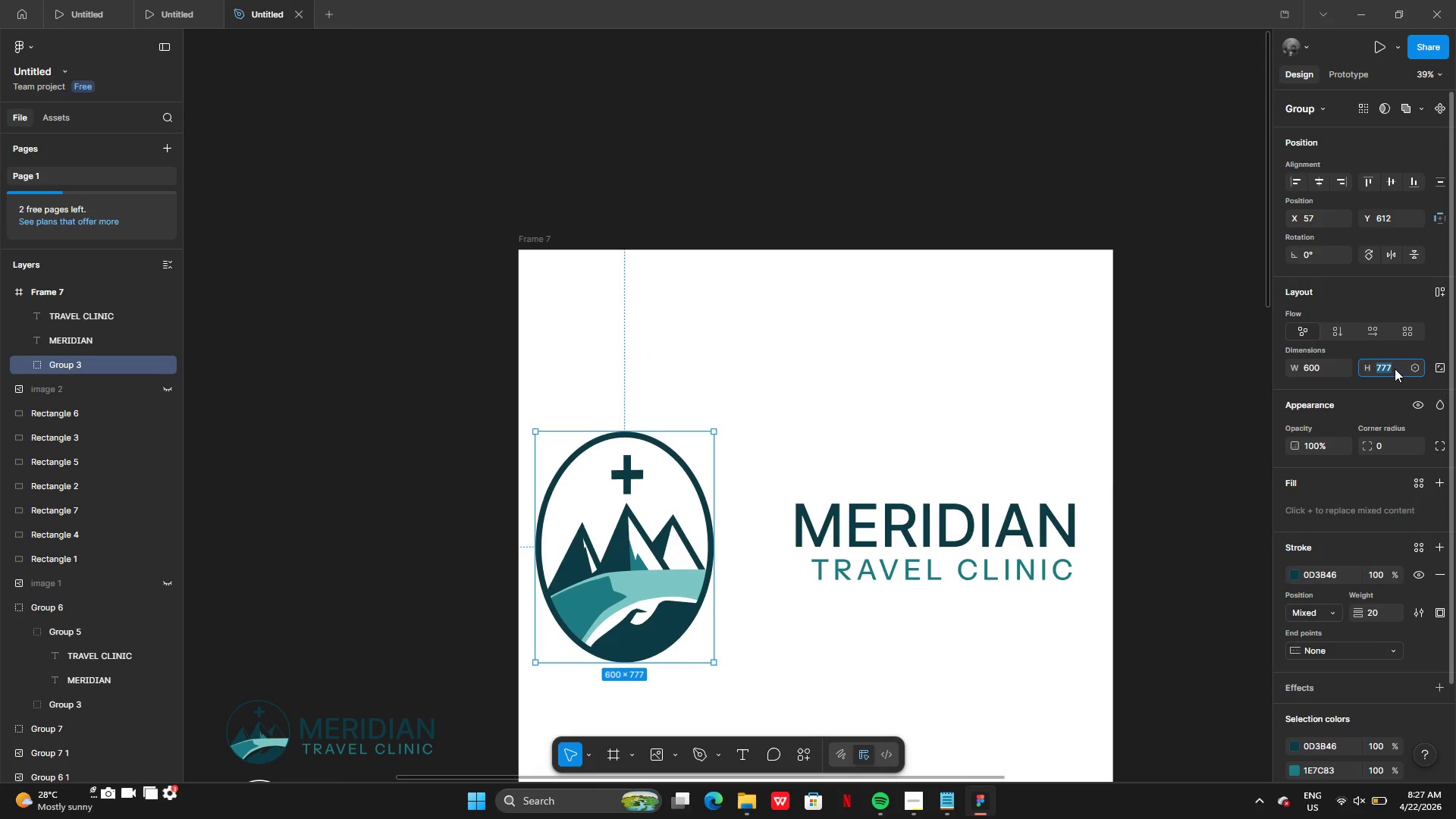 
type(600)
 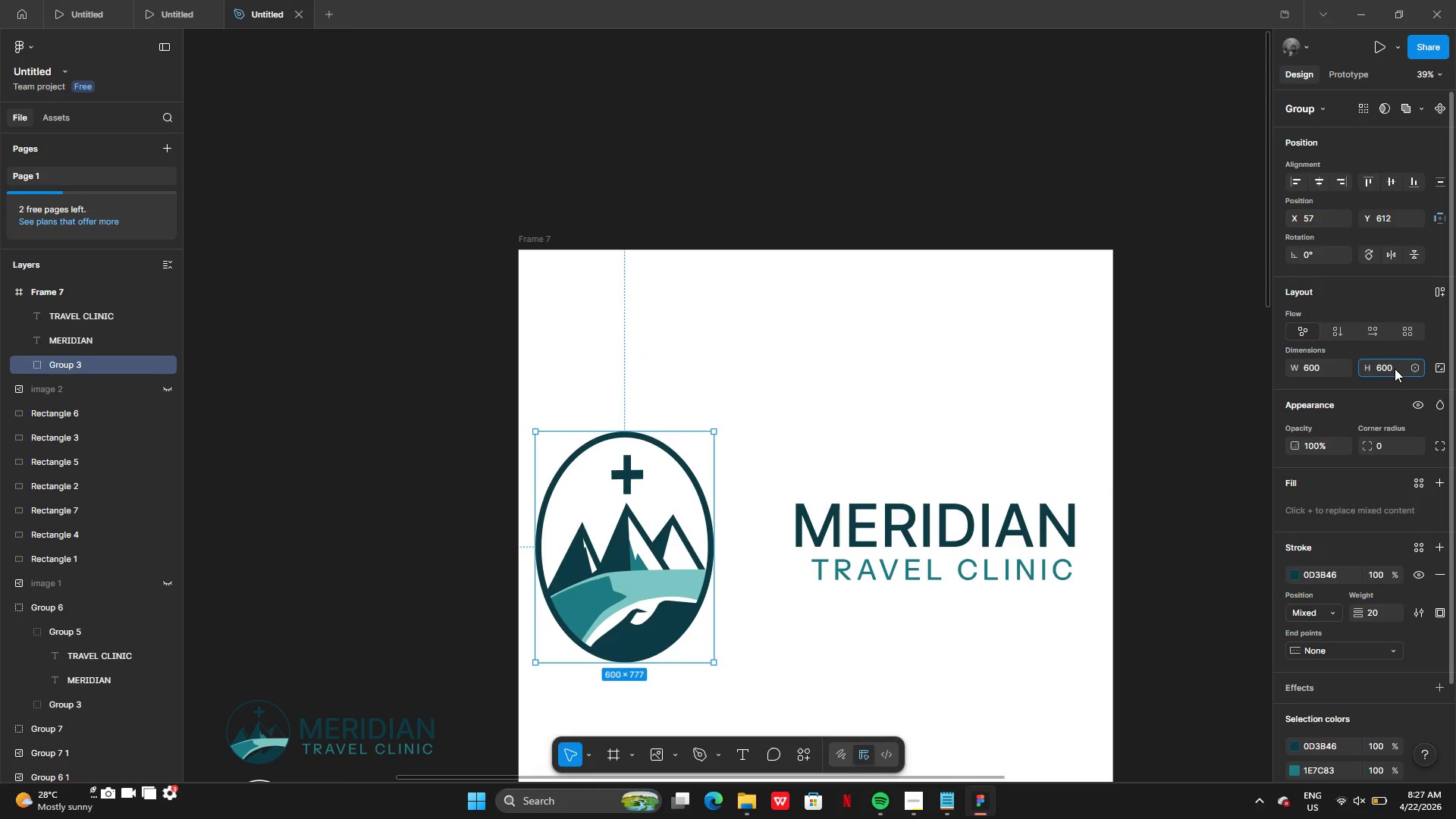 
key(Enter)
 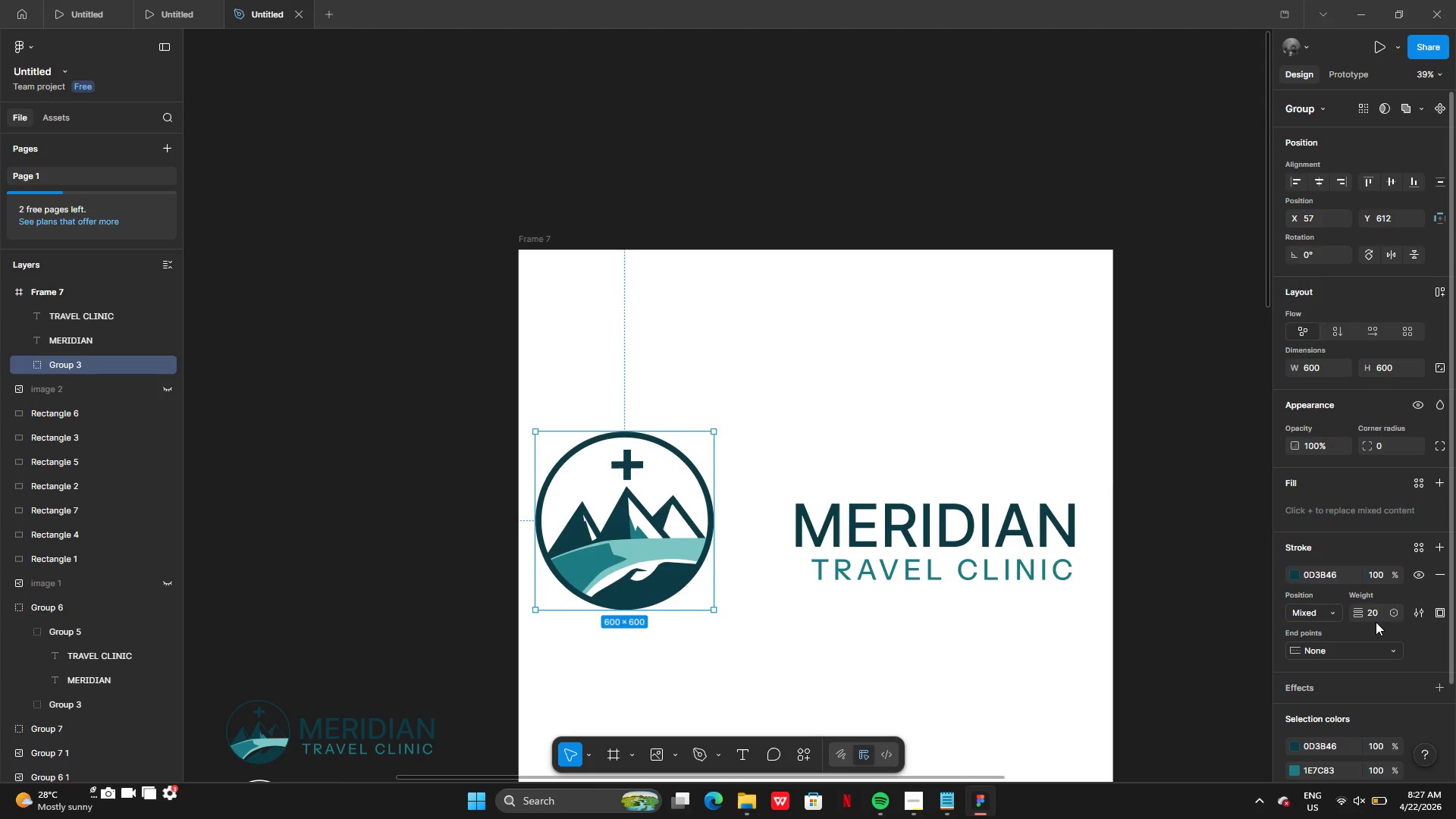 
left_click_drag(start_coordinate=[1382, 621], to_coordinate=[728, 405])
 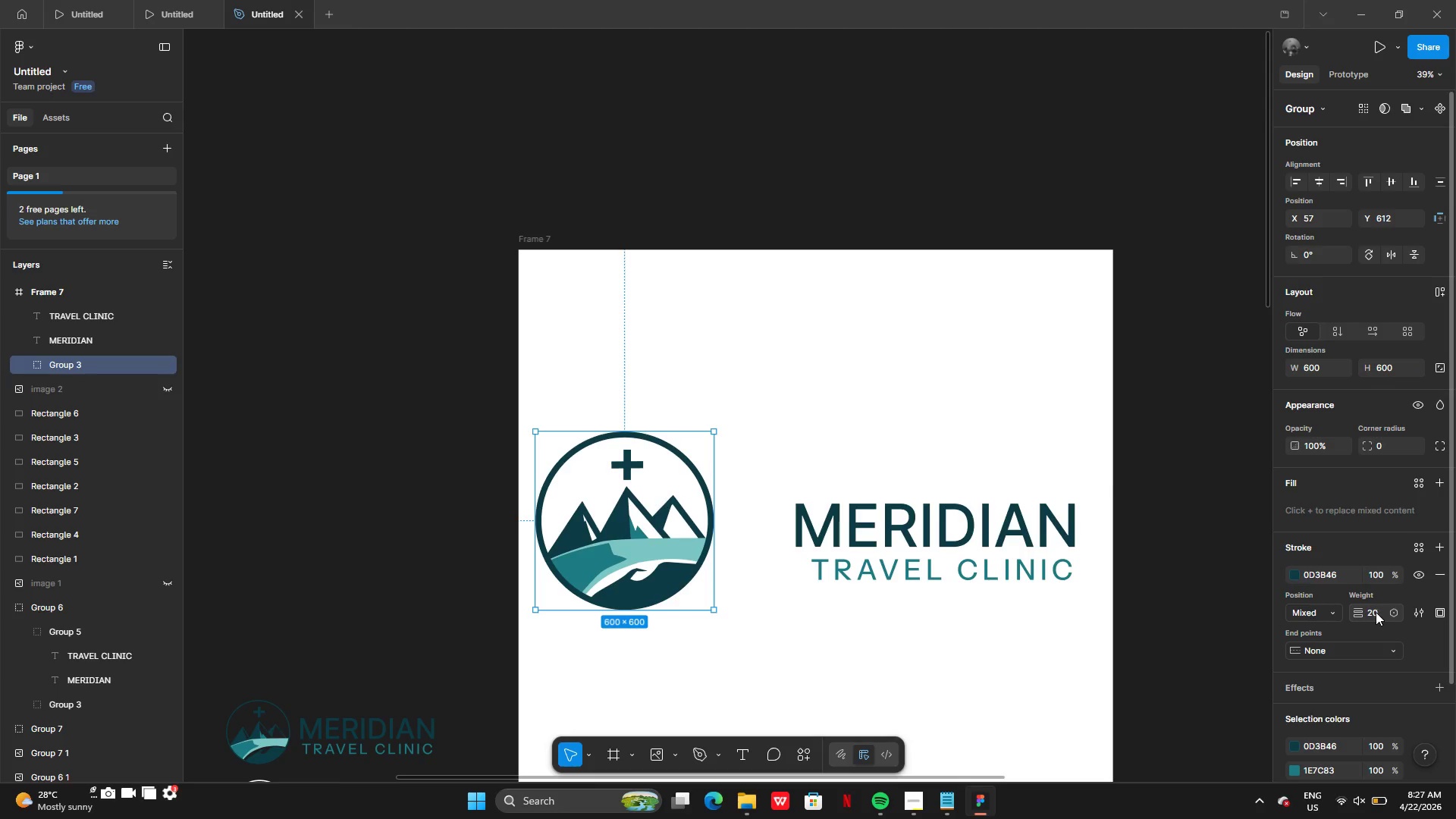 
left_click([1377, 614])
 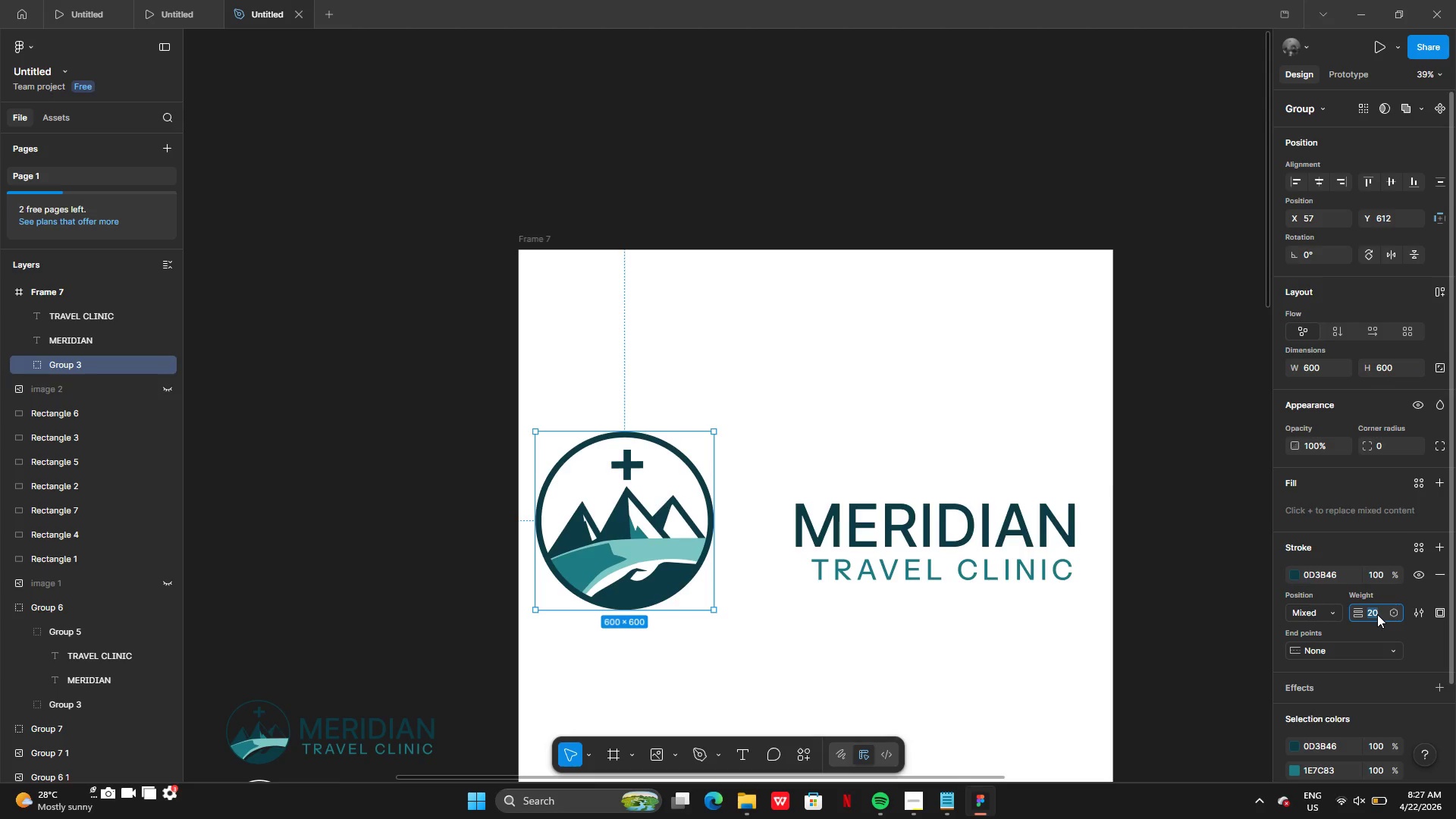 
type(15)
 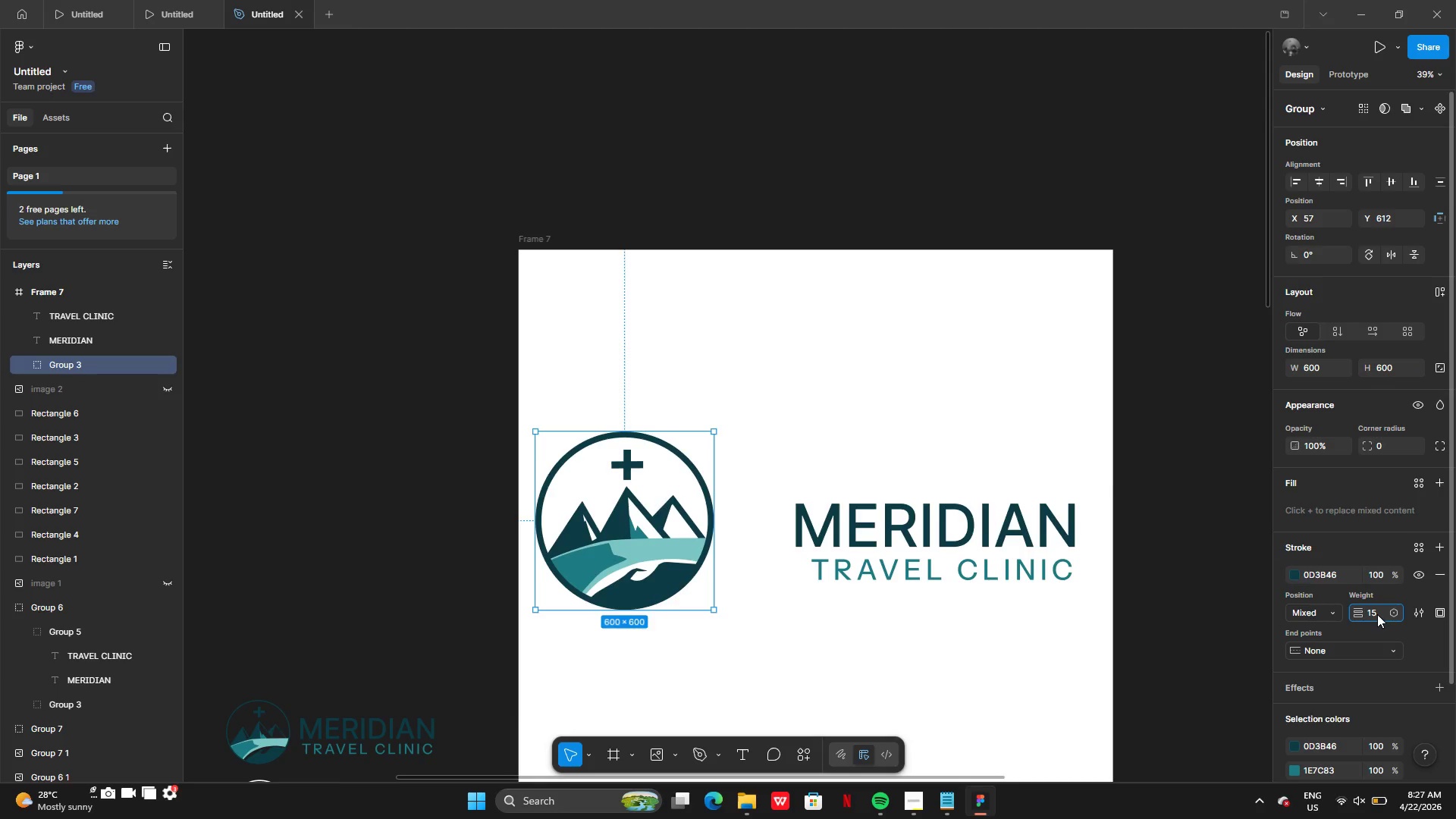 
key(Enter)
 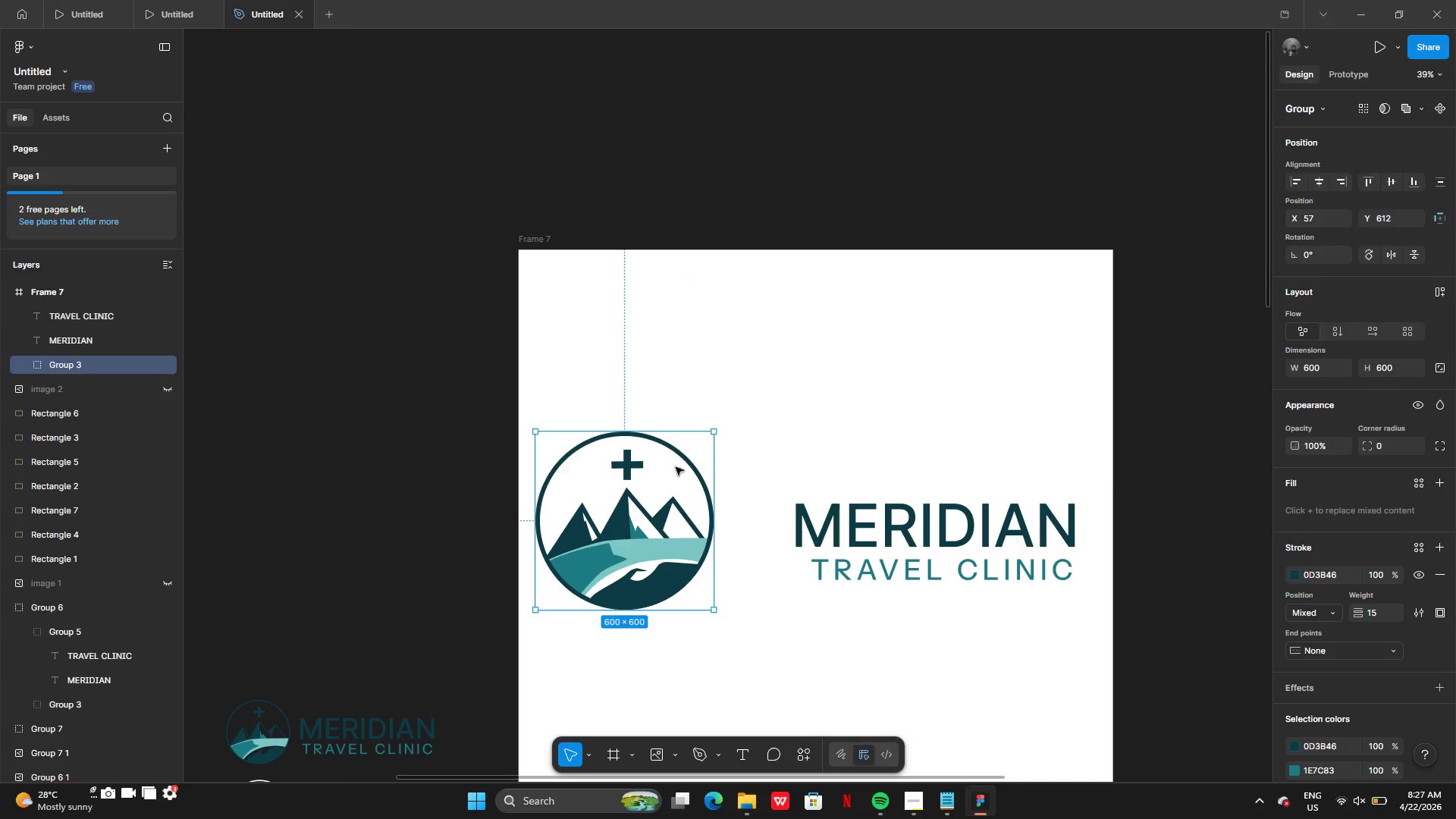 
left_click_drag(start_coordinate=[678, 477], to_coordinate=[705, 504])
 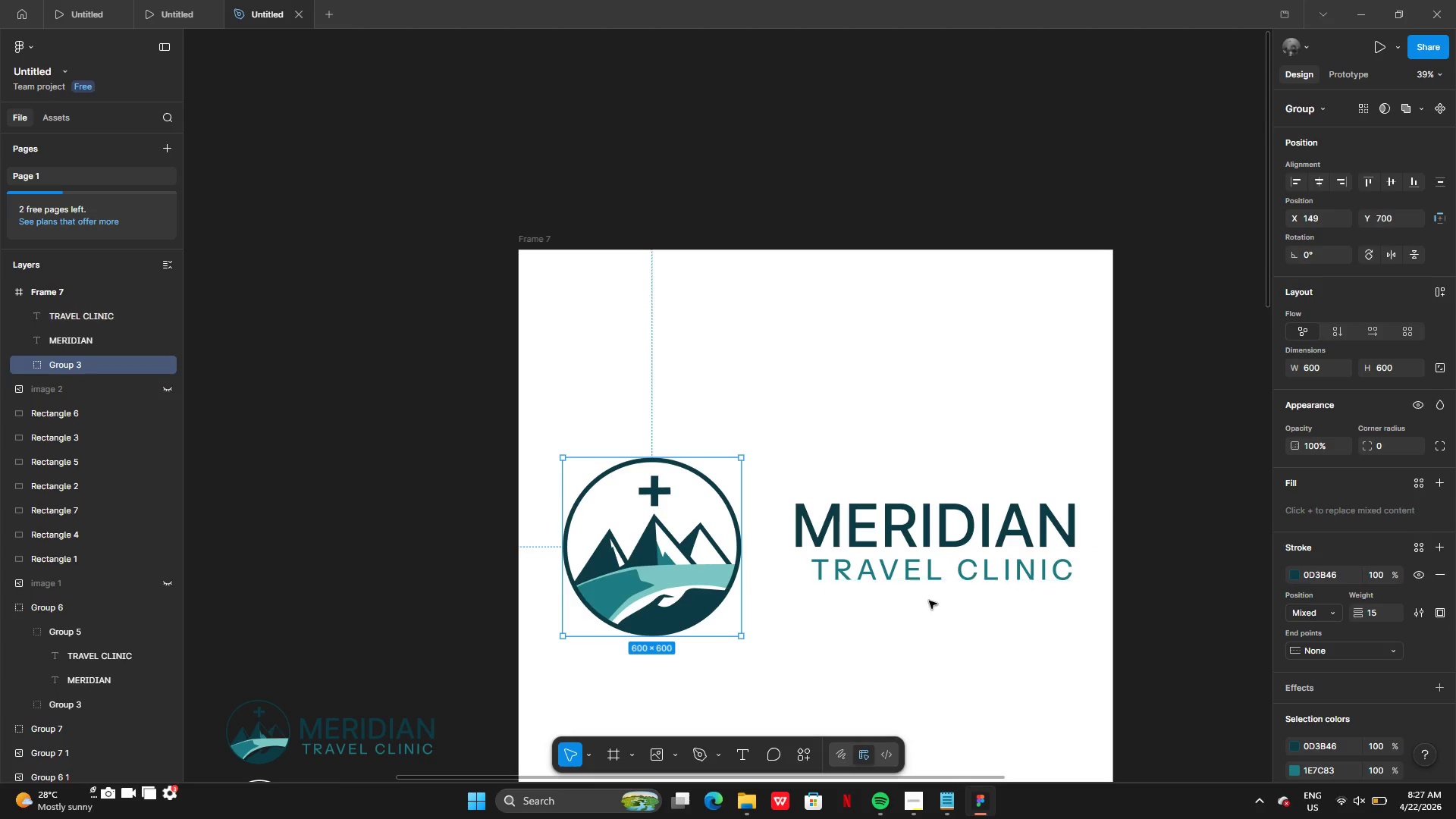 
left_click([929, 601])
 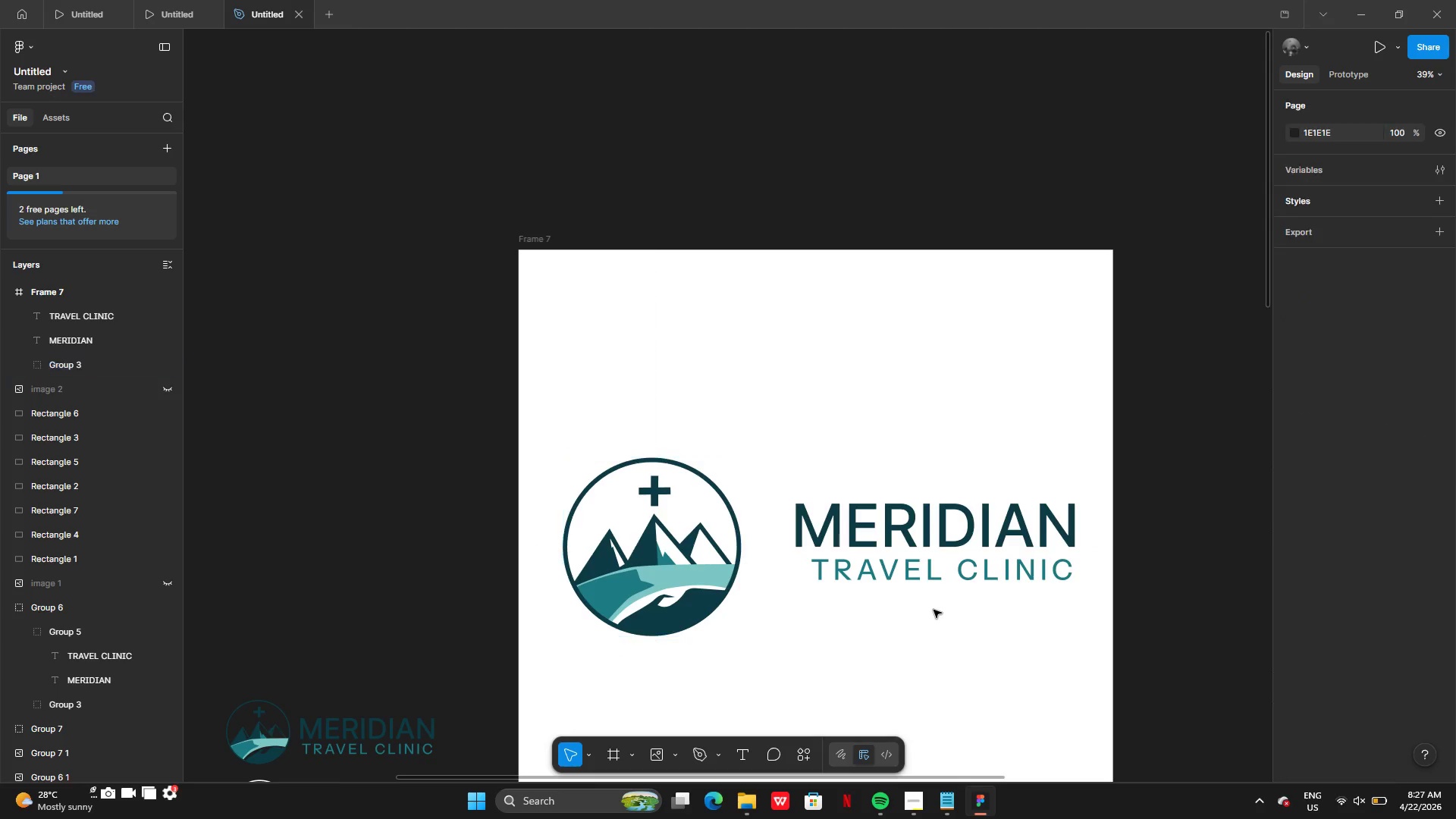 
left_click_drag(start_coordinate=[934, 610], to_coordinate=[924, 504])
 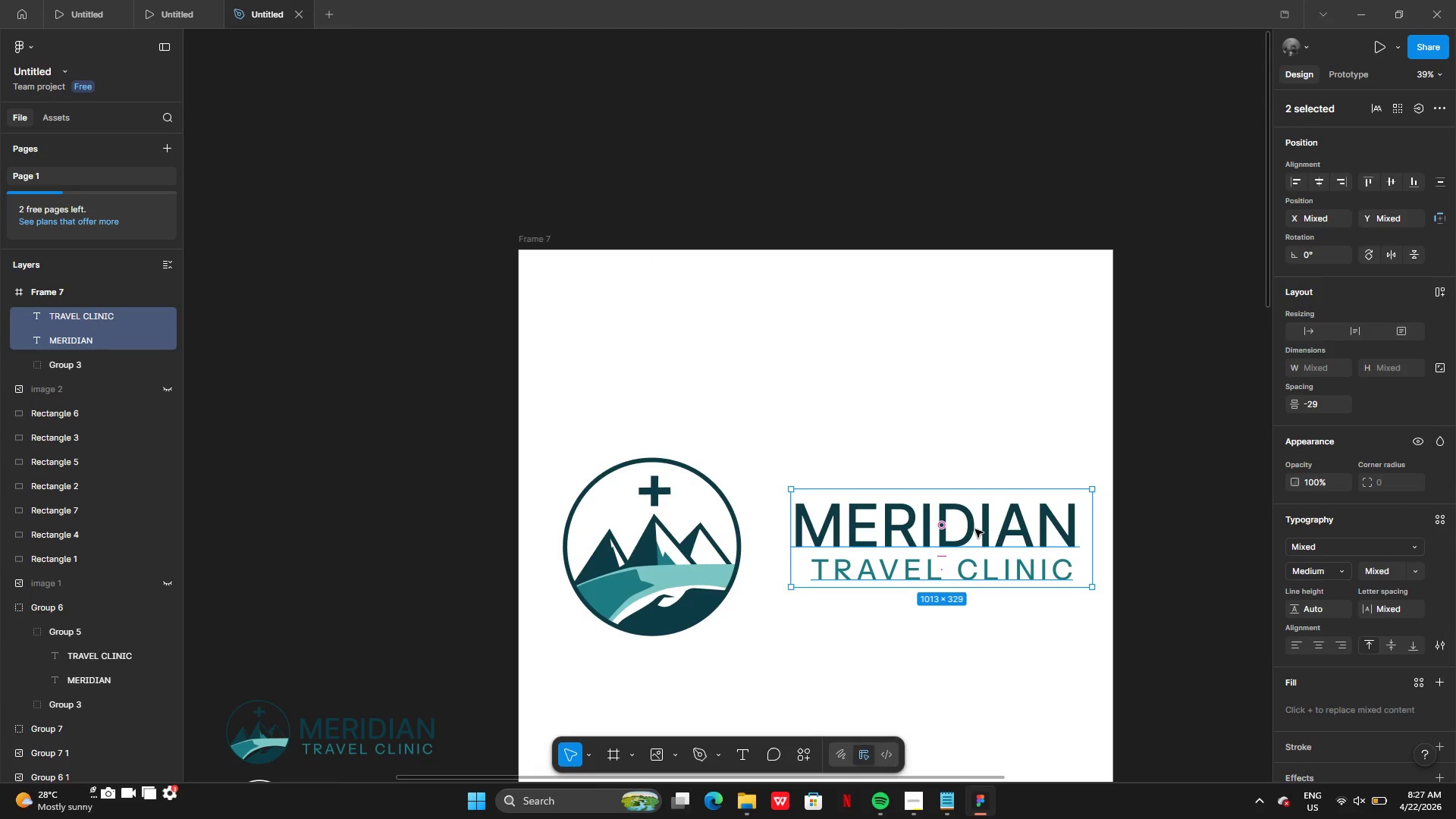 
left_click_drag(start_coordinate=[975, 530], to_coordinate=[940, 545])
 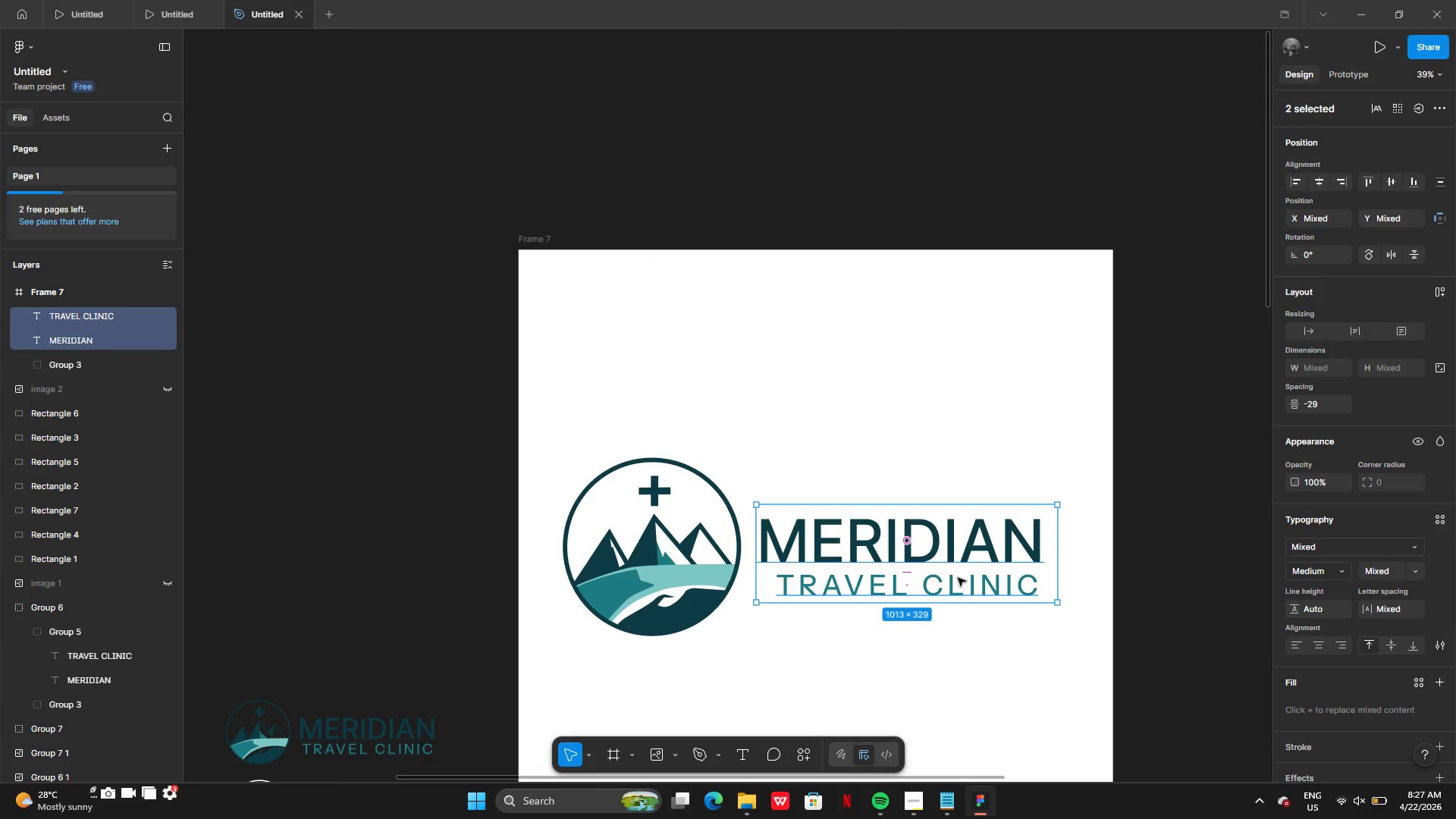 
left_click([958, 578])
 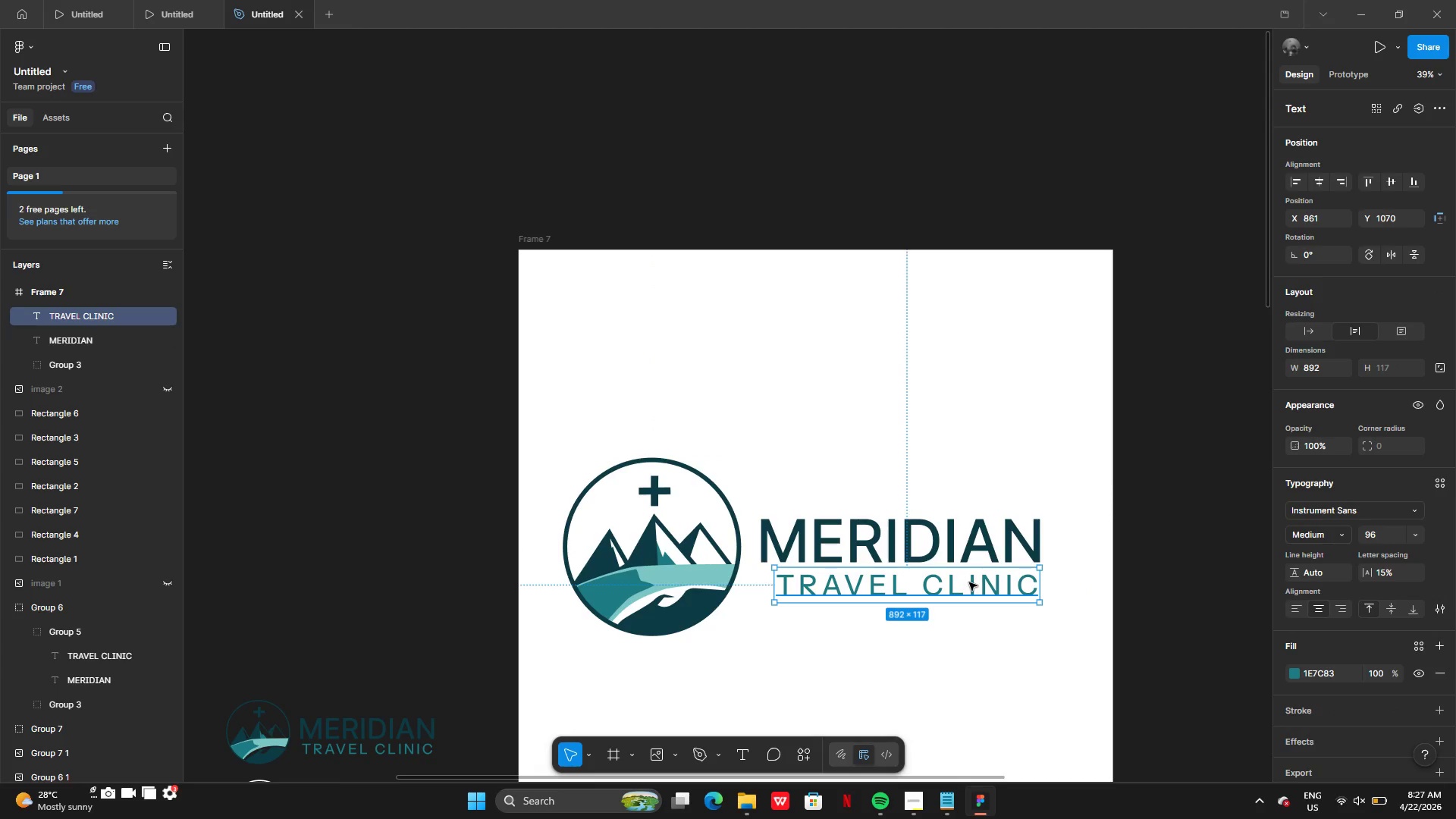 
left_click_drag(start_coordinate=[970, 582], to_coordinate=[969, 578])
 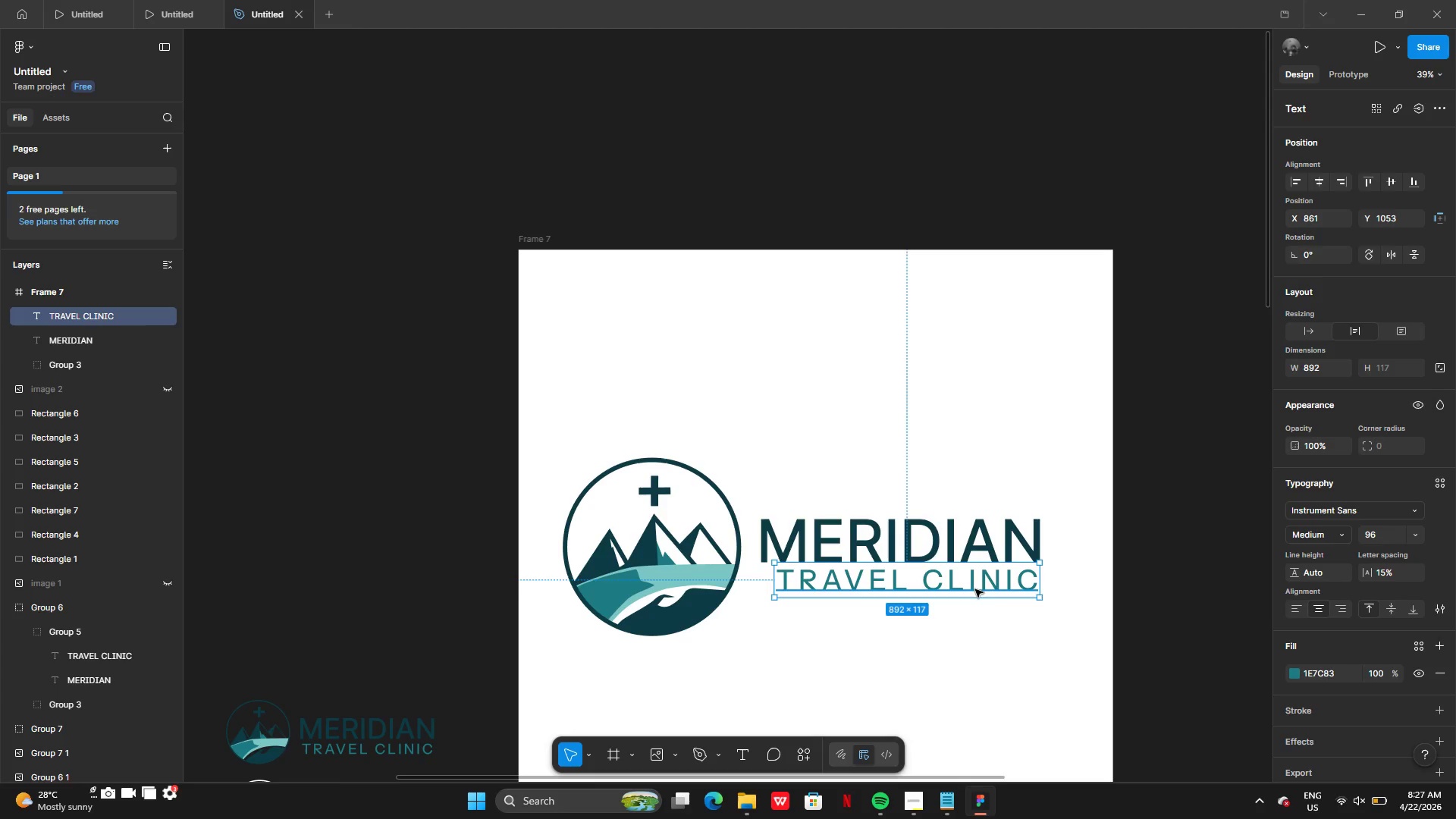 
left_click_drag(start_coordinate=[981, 581], to_coordinate=[981, 585])
 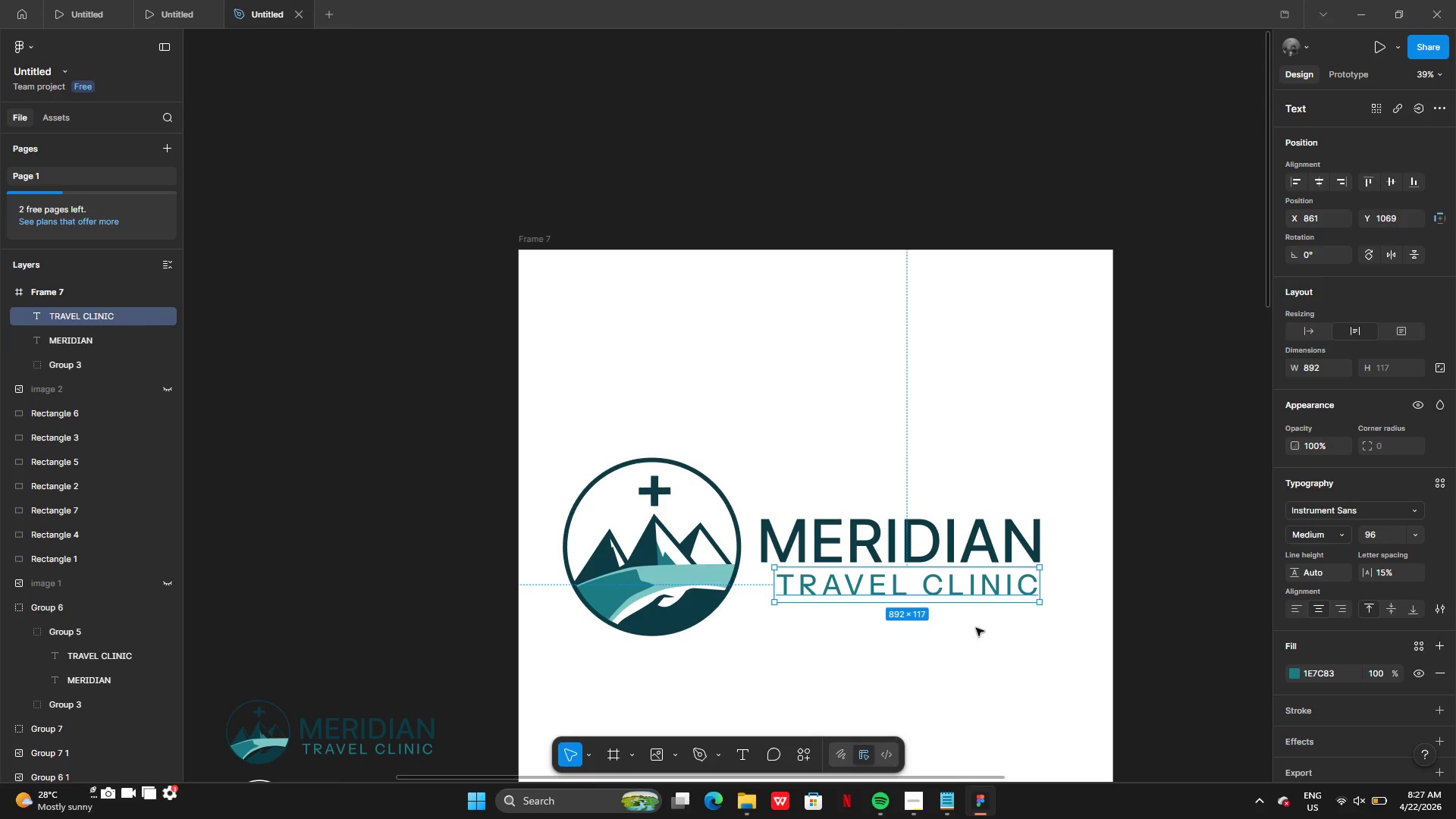 
left_click([976, 628])
 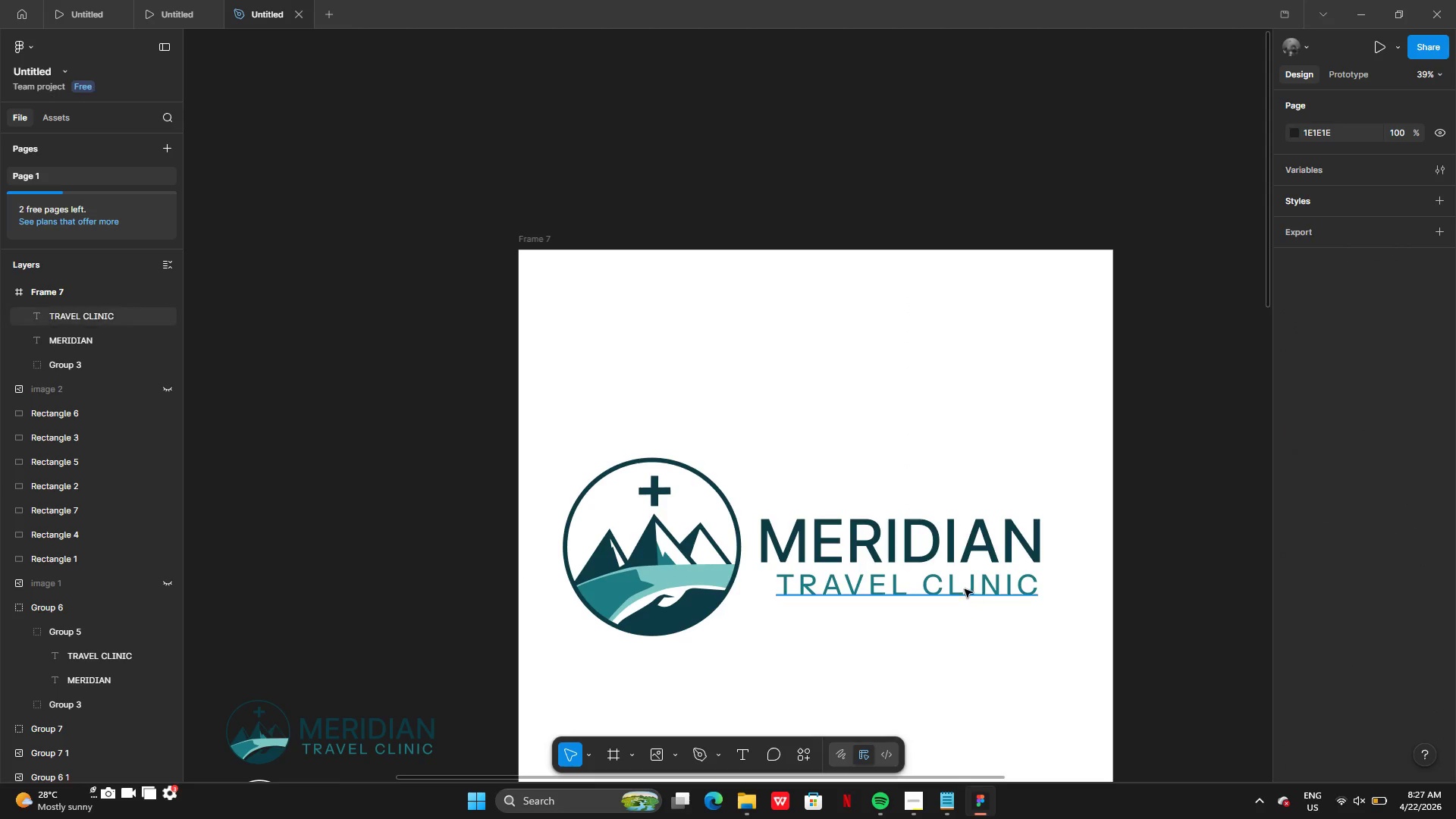 
left_click([965, 589])
 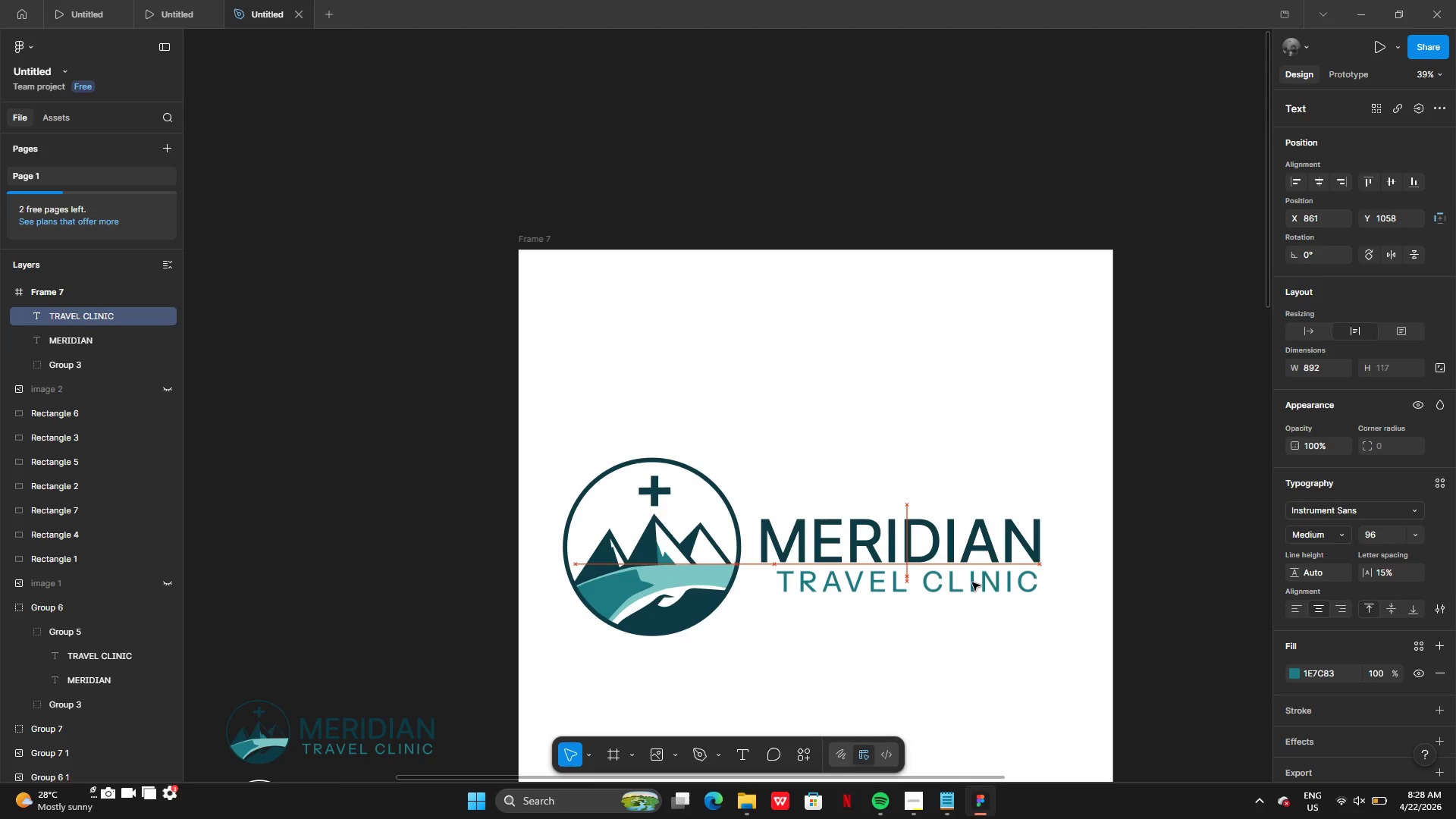 
wait(10.0)
 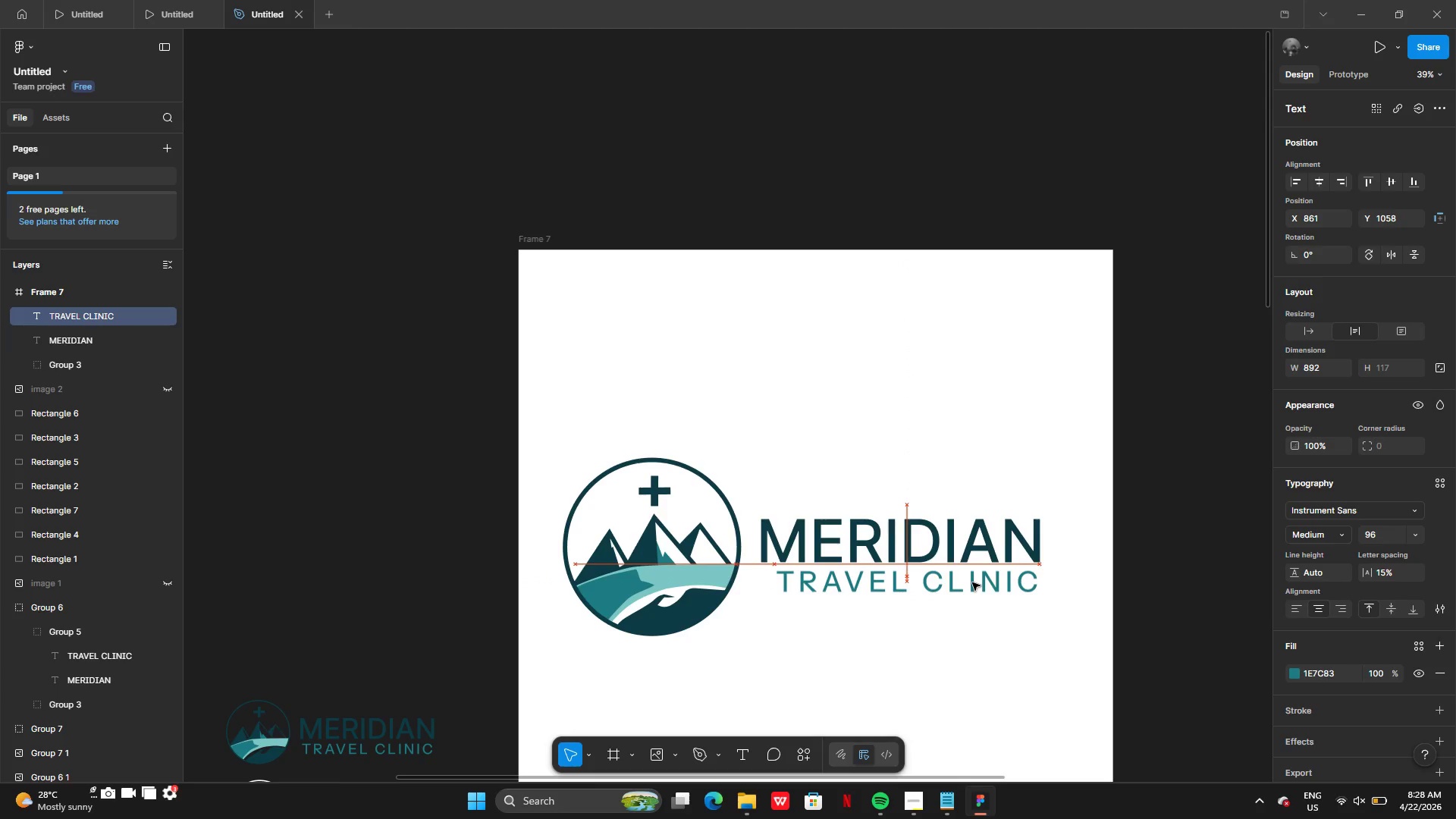 
left_click([695, 492])
 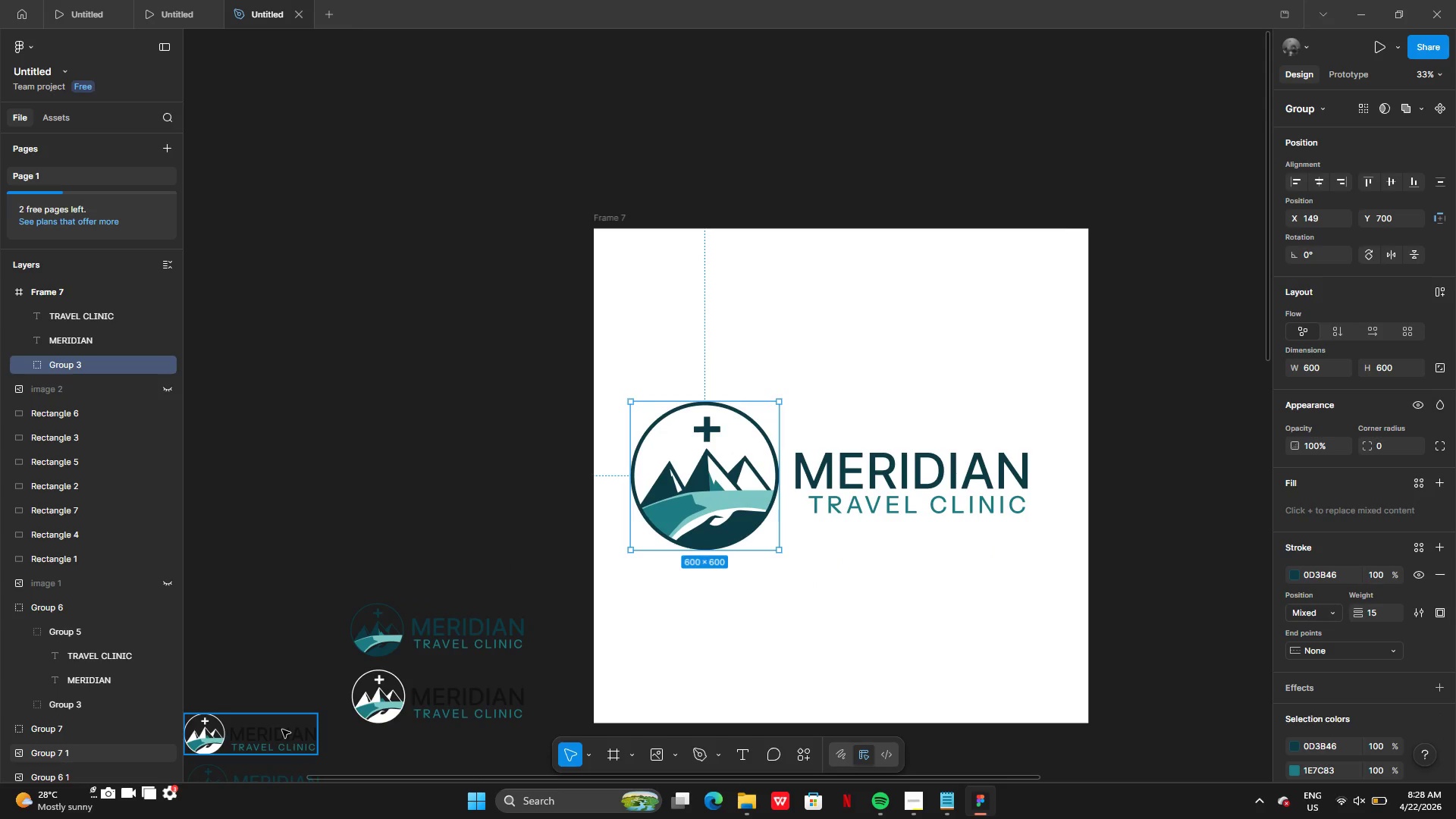 
left_click([1358, 17])
 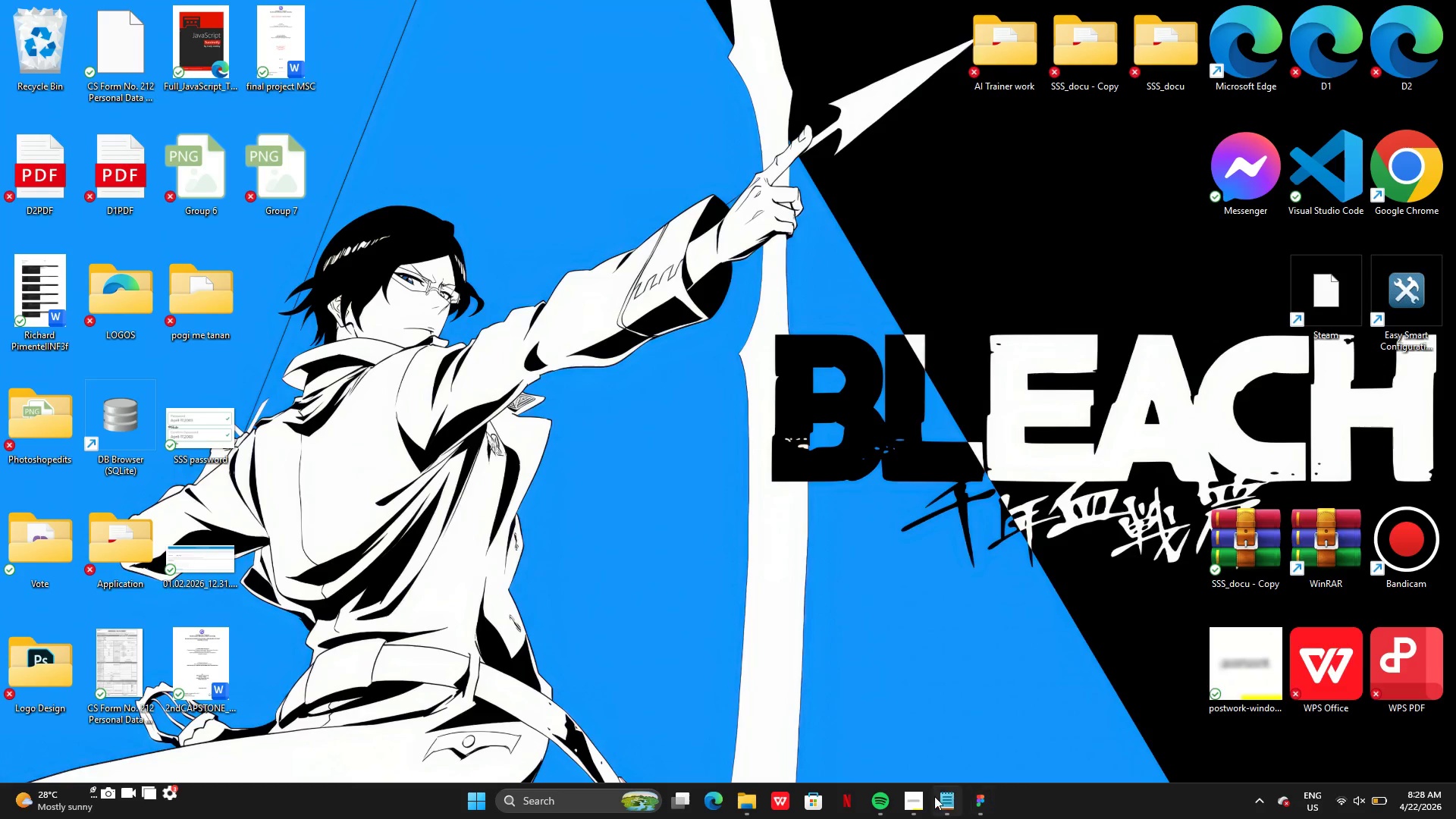 
left_click([976, 801])
 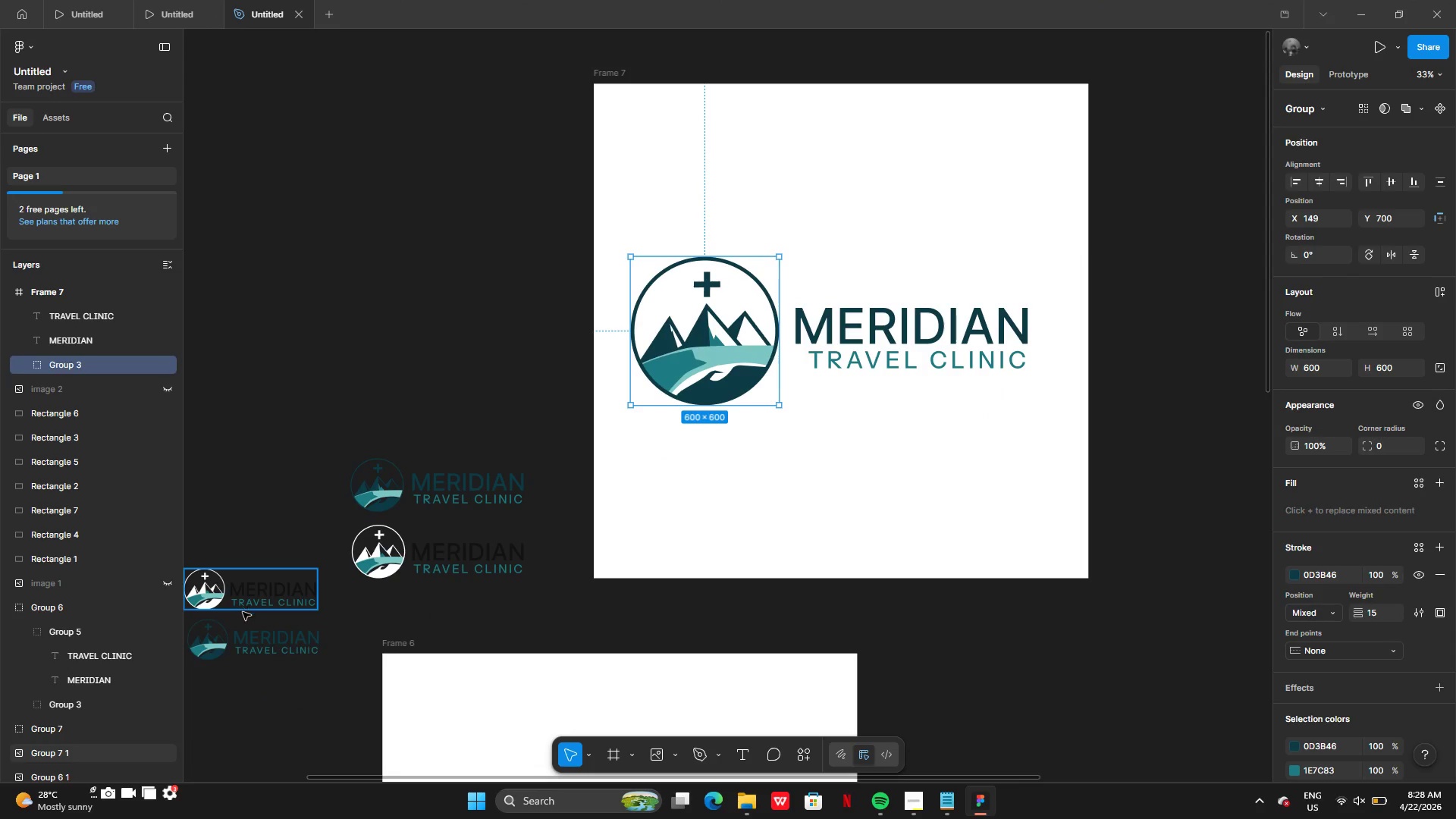 
double_click([285, 645])
 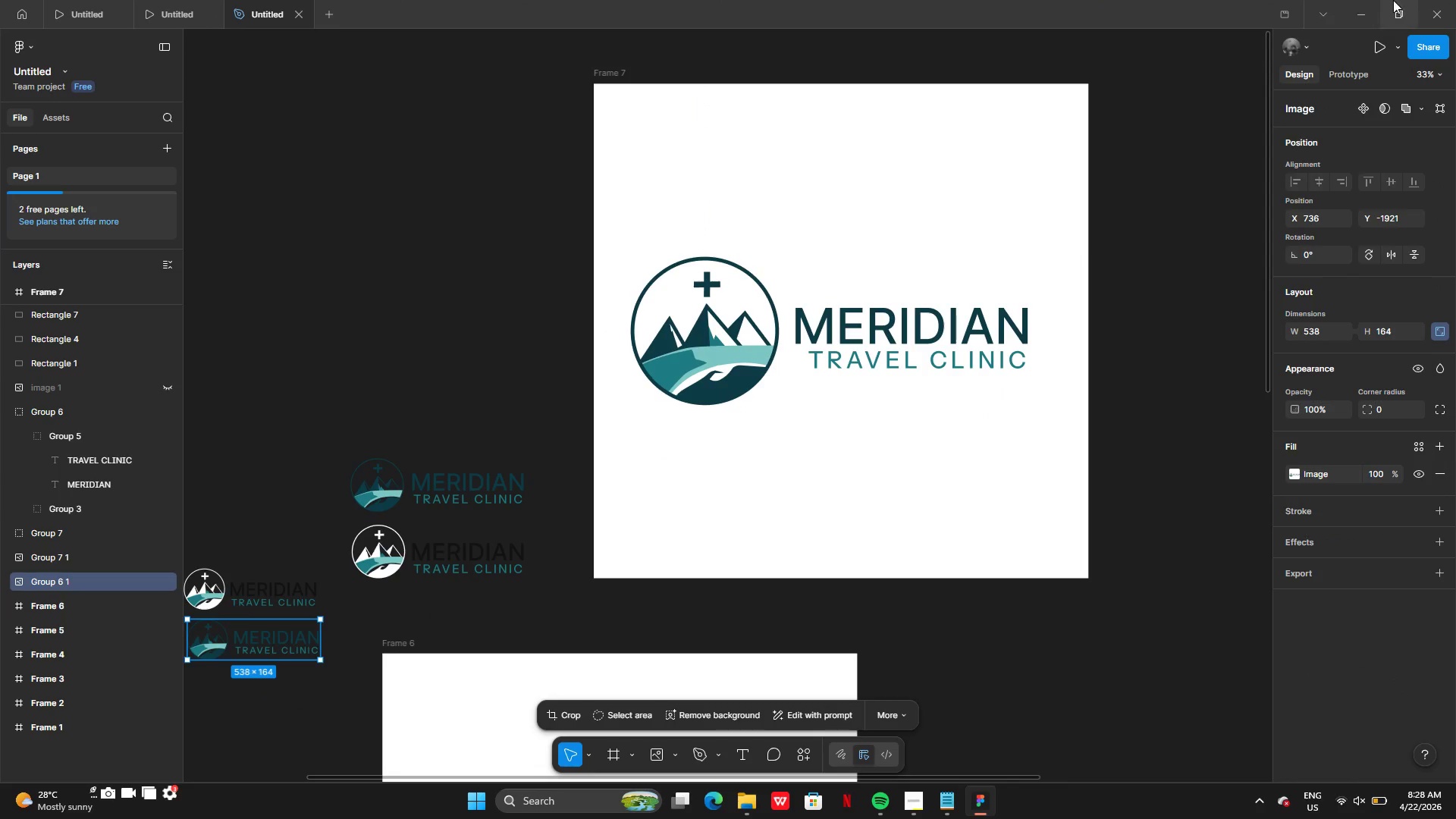 
left_click([1368, 14])
 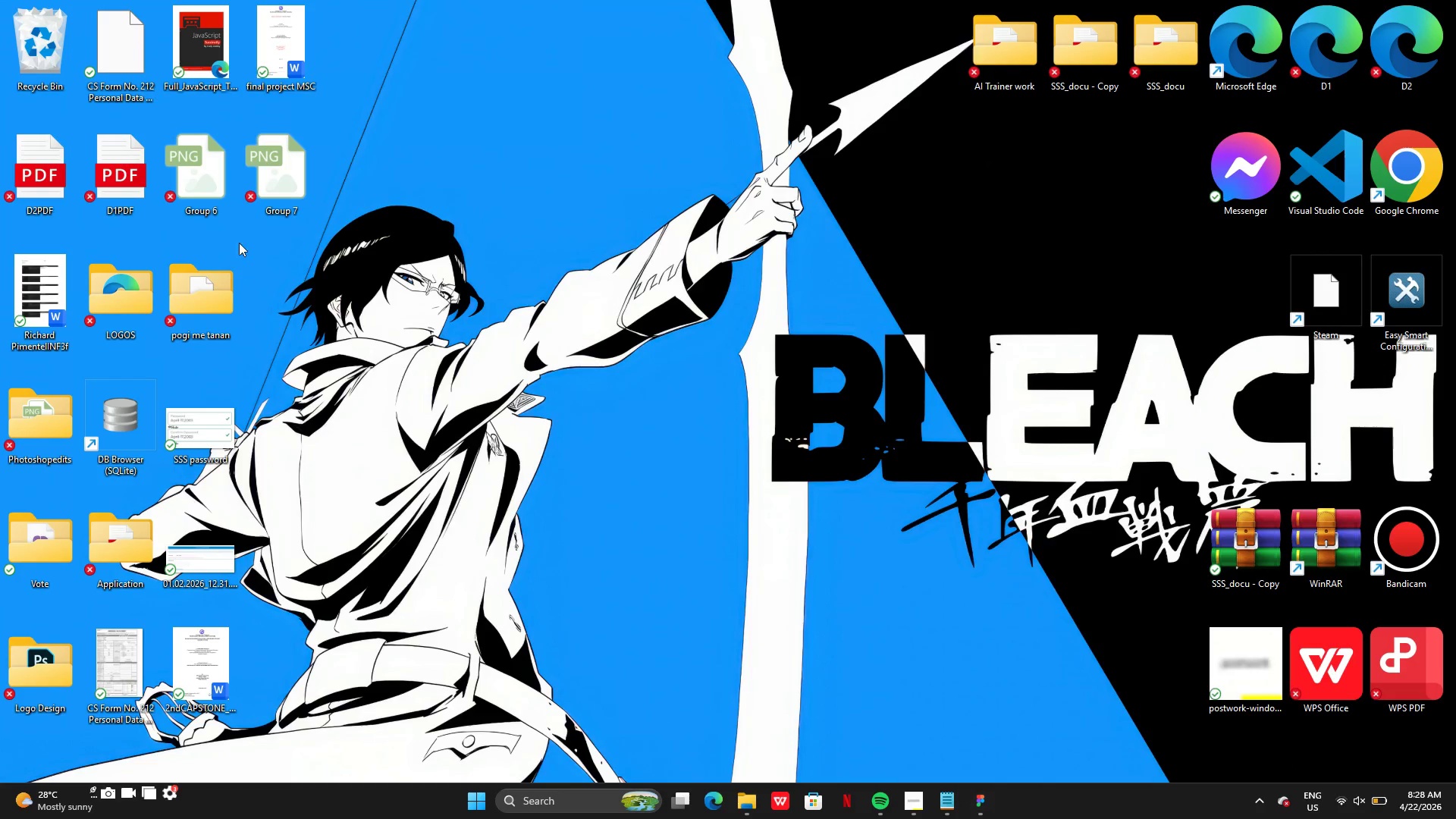 
left_click_drag(start_coordinate=[213, 186], to_coordinate=[707, 473])
 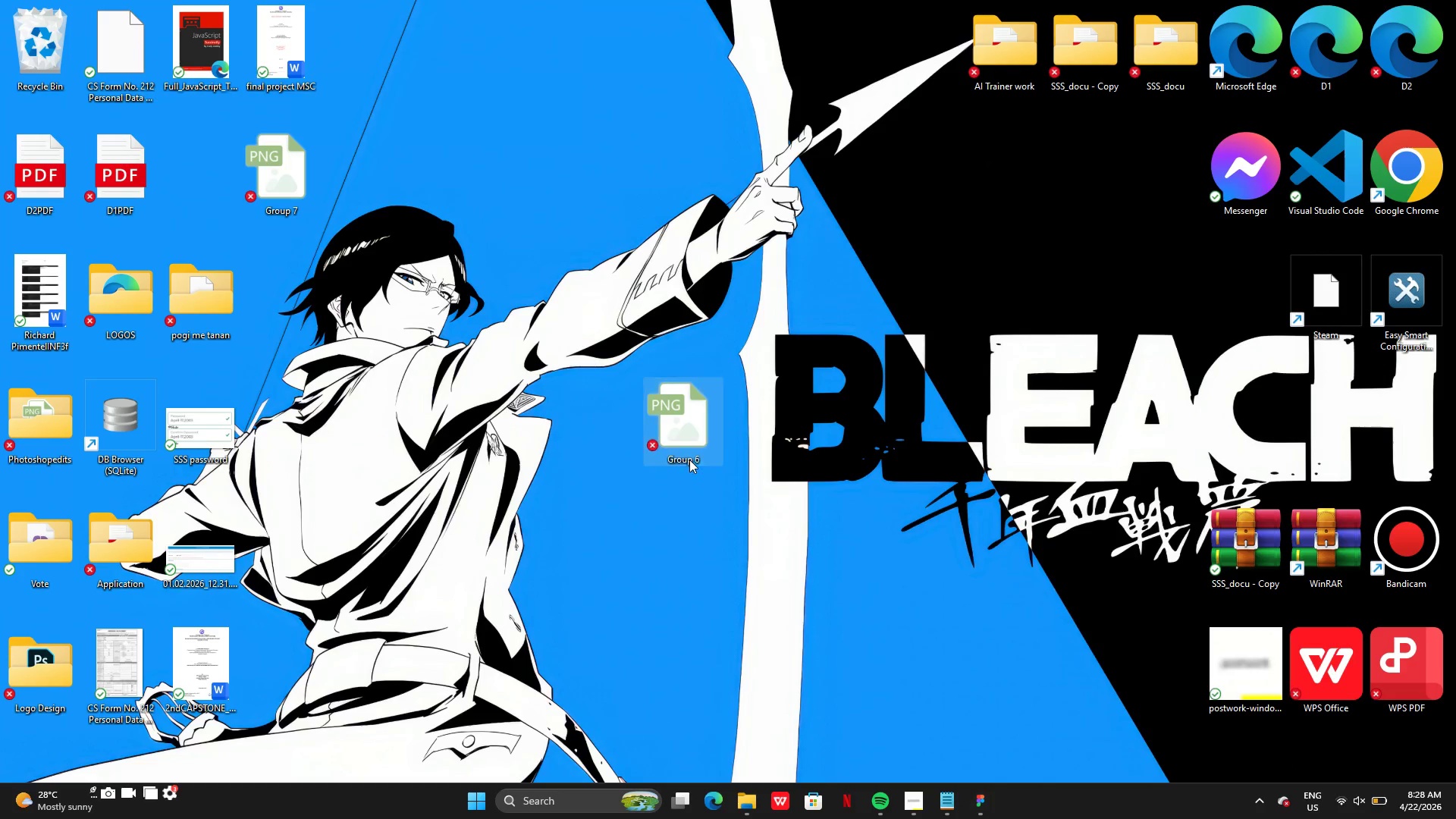 
right_click([703, 435])
 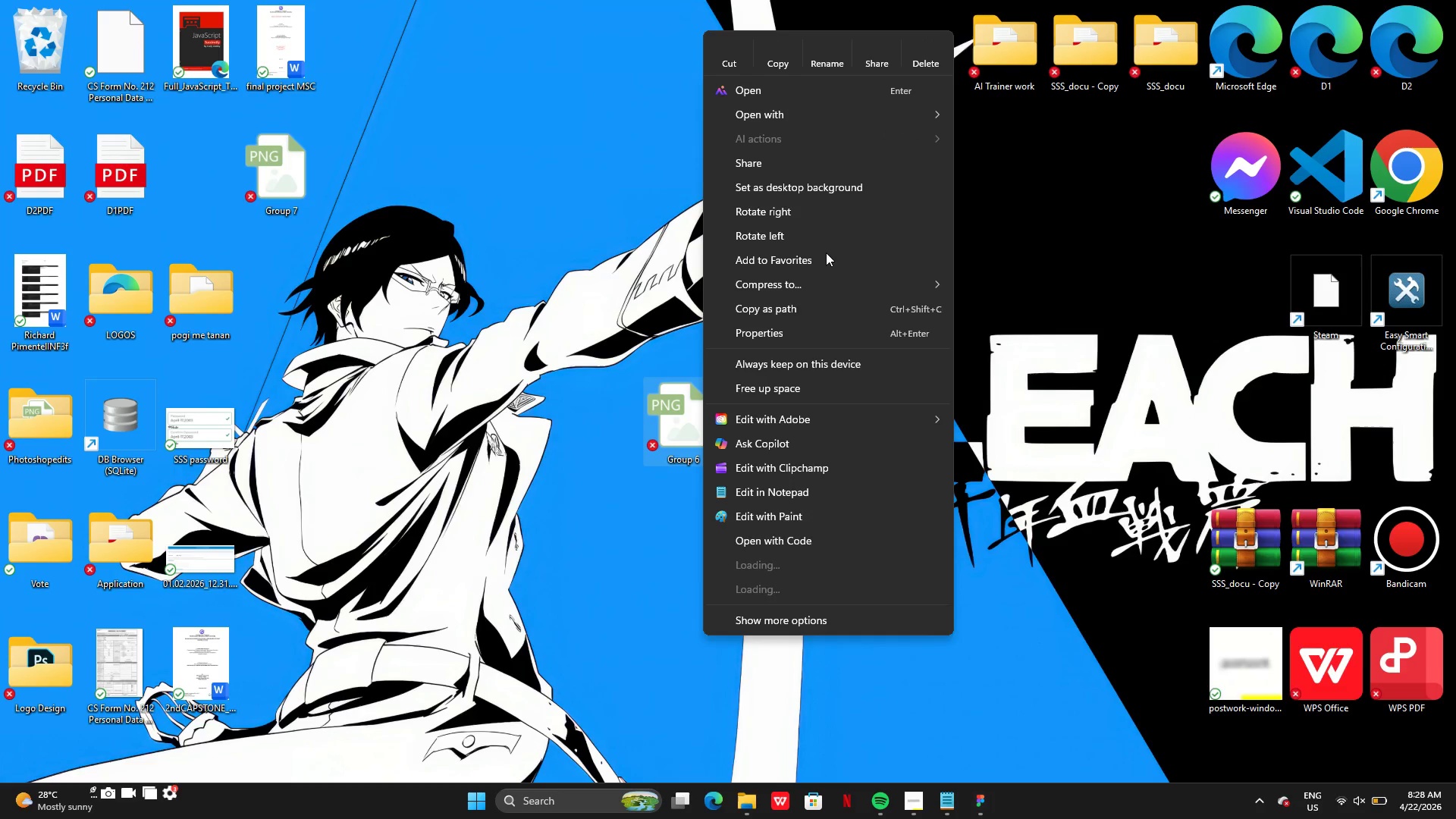 
left_click([925, 58])
 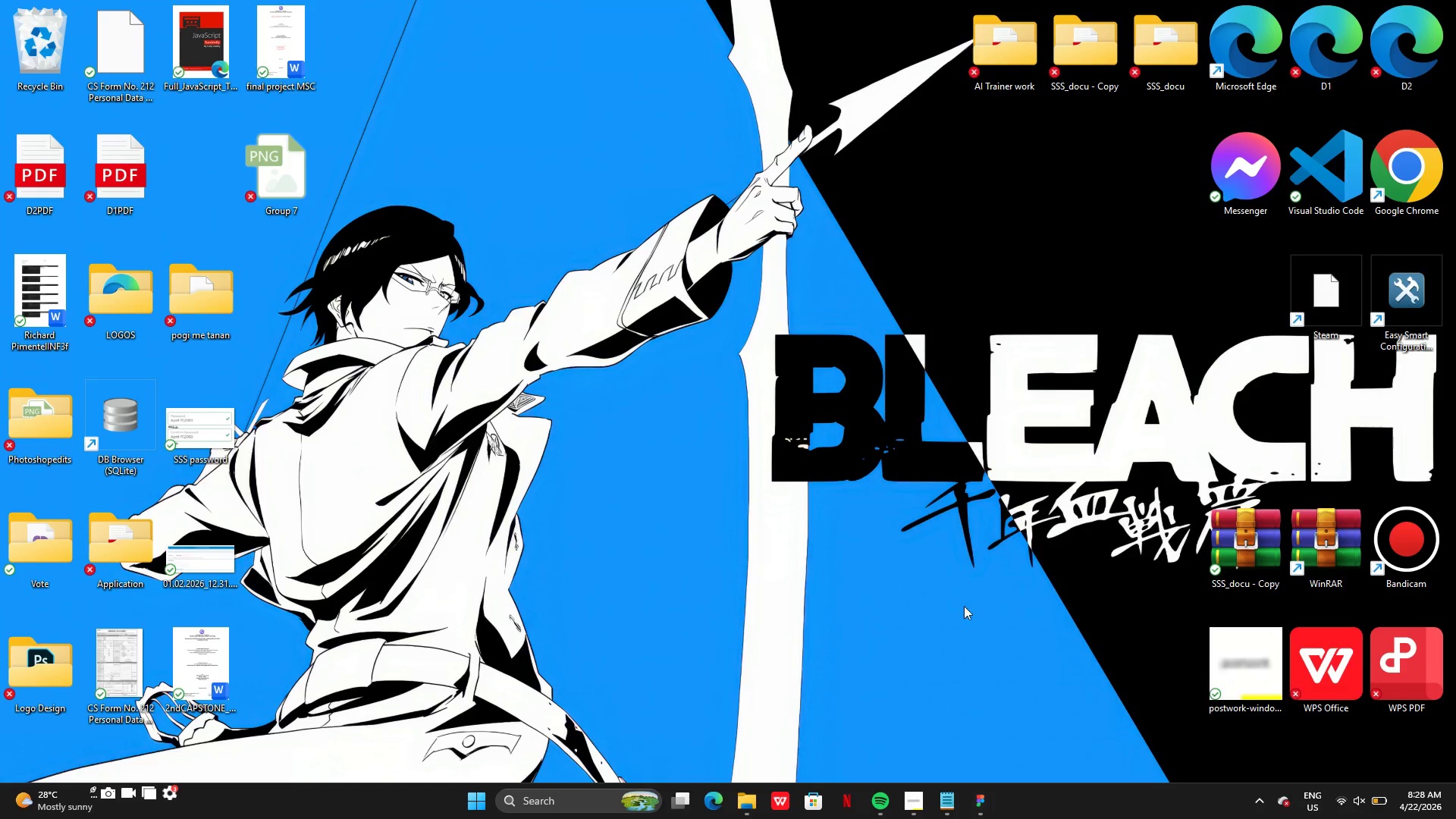 
left_click([973, 808])
 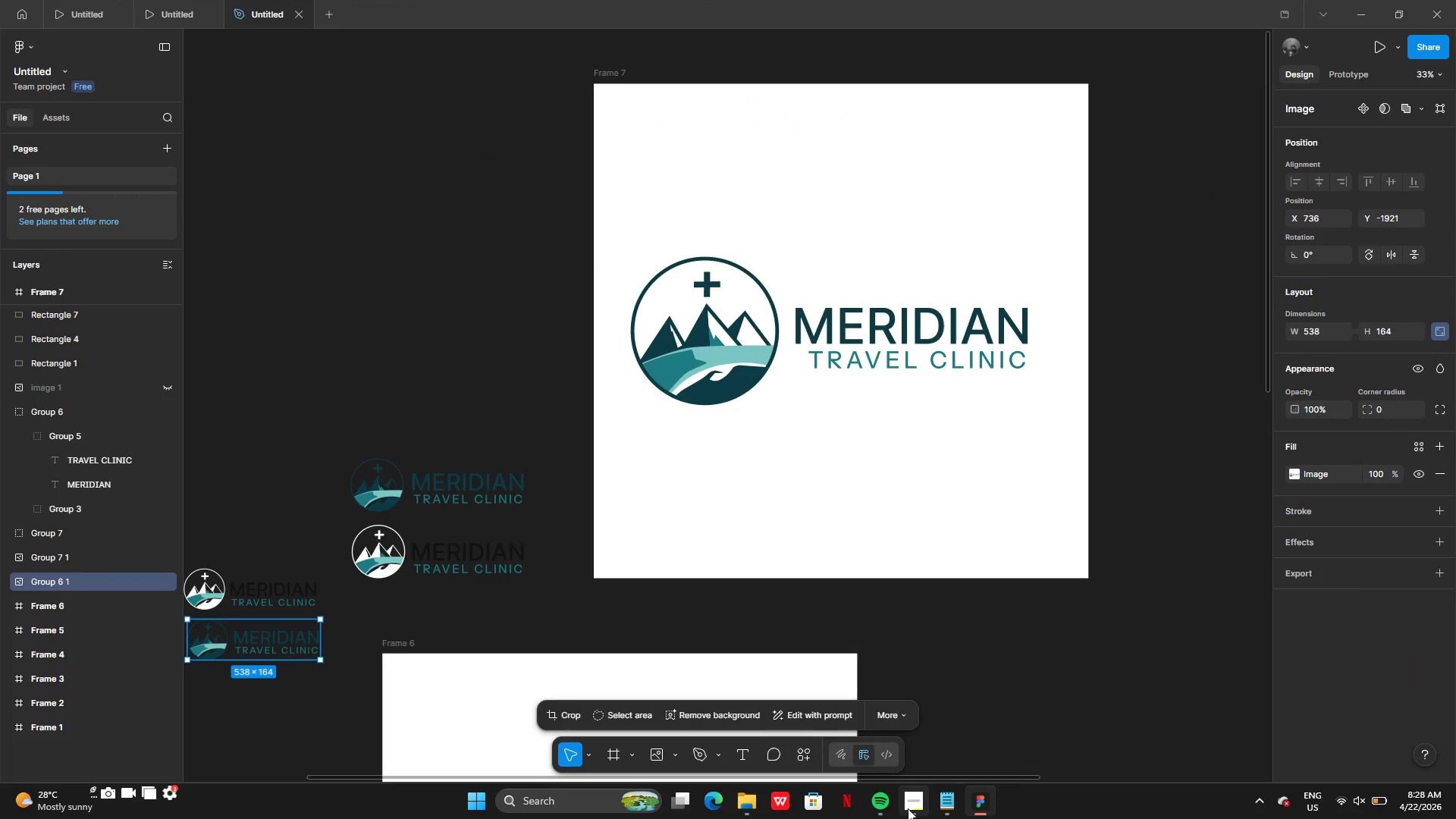 
left_click([909, 808])